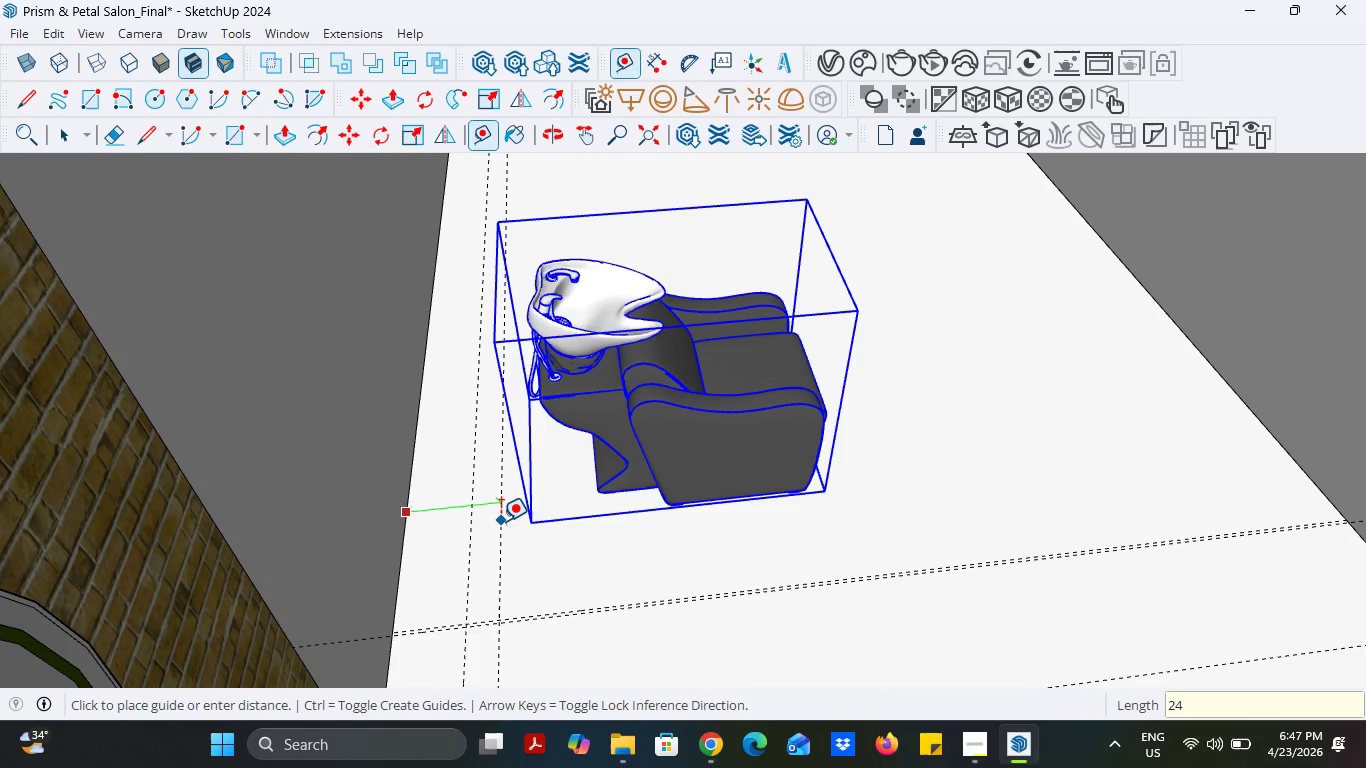 
key(Enter)
 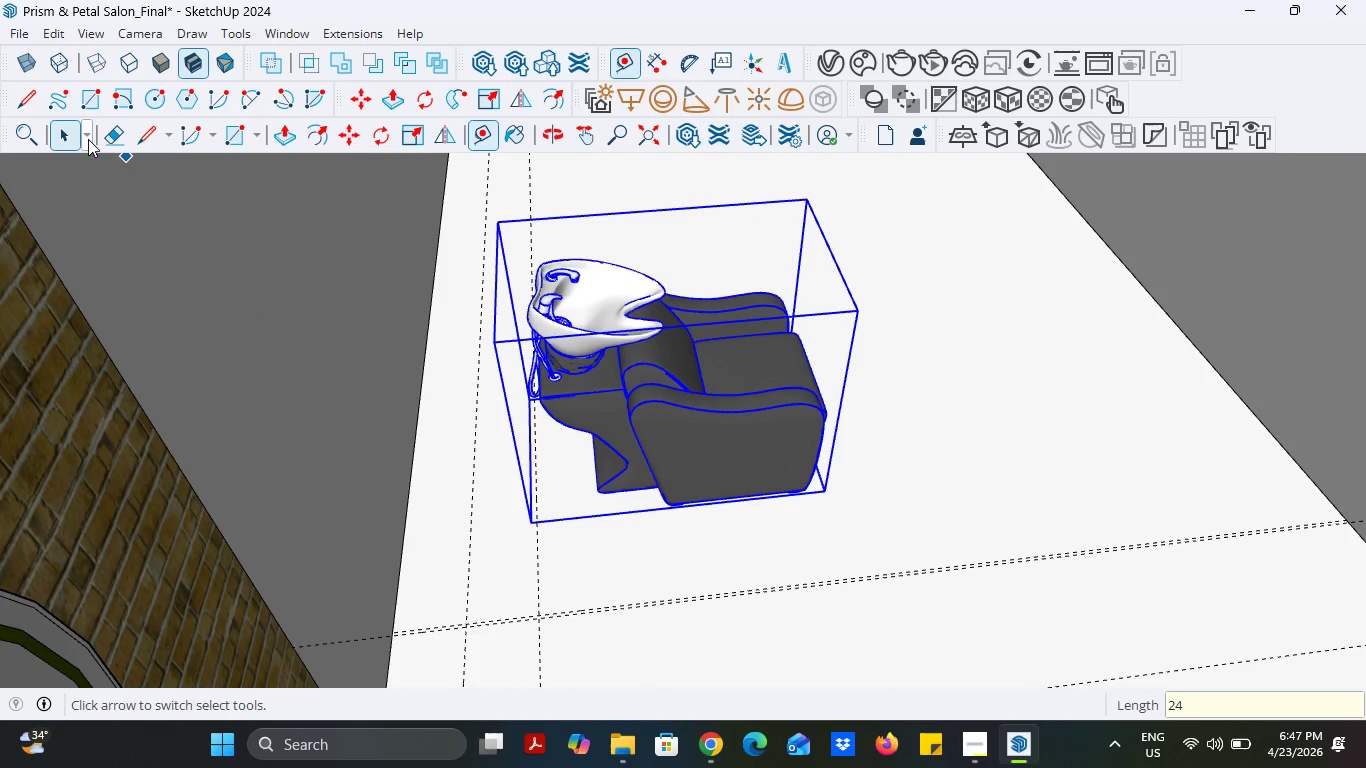 
left_click([59, 140])
 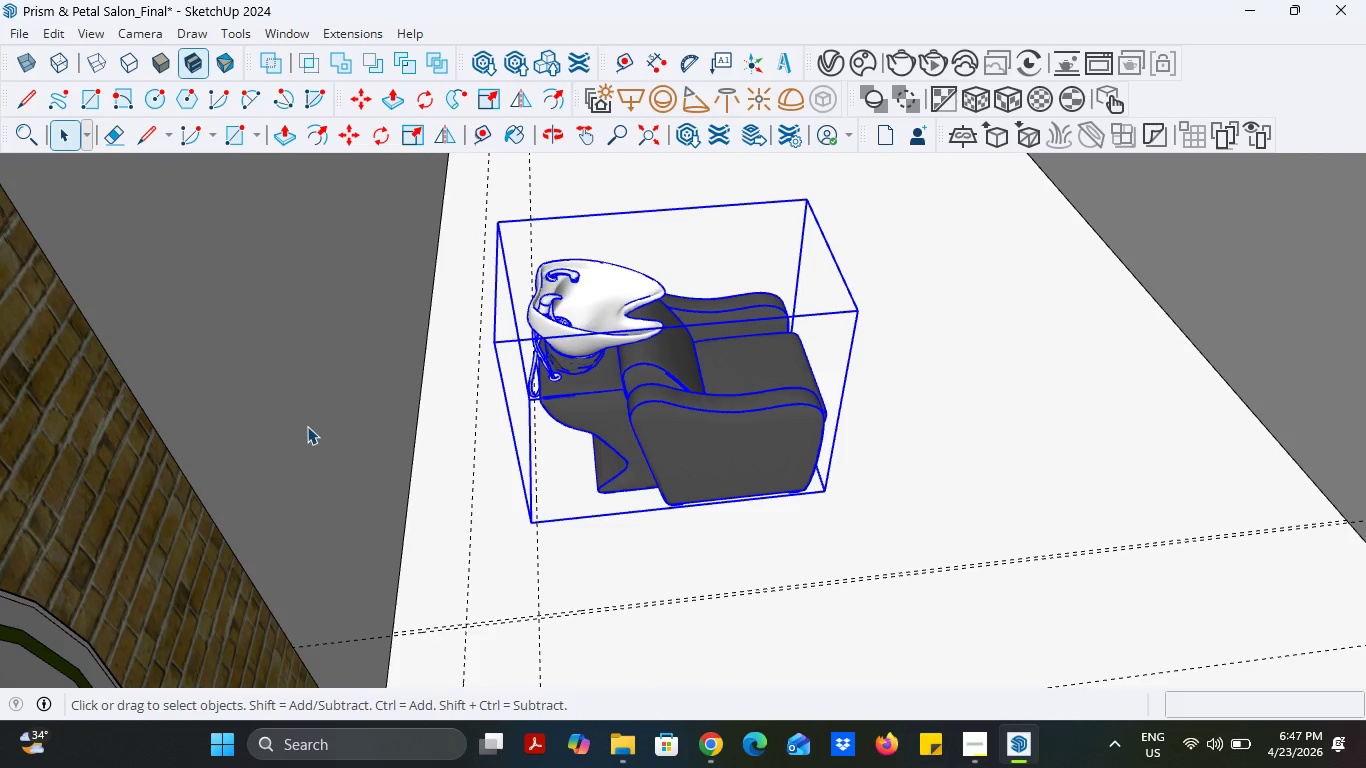 
scroll: coordinate [308, 430], scroll_direction: down, amount: 11.0
 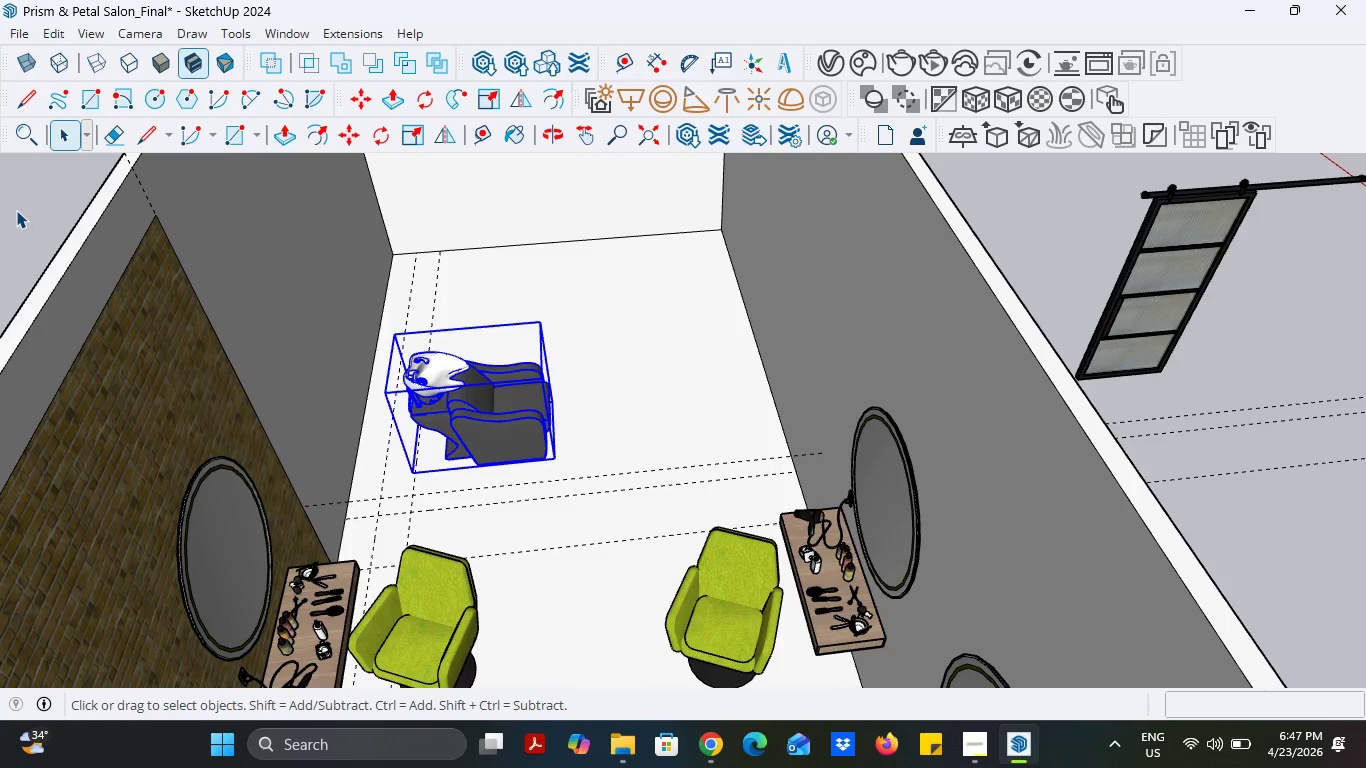 
left_click([16, 210])
 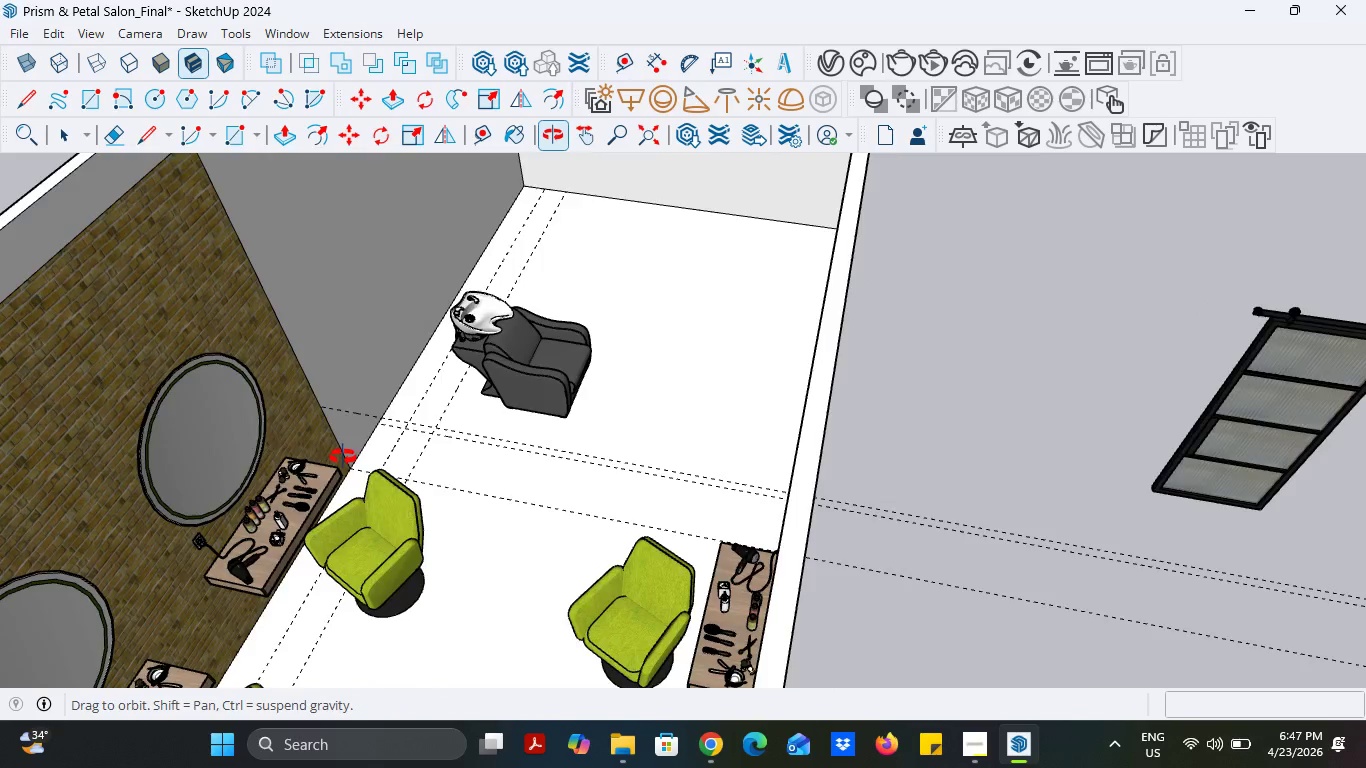 
scroll: coordinate [546, 357], scroll_direction: up, amount: 4.0
 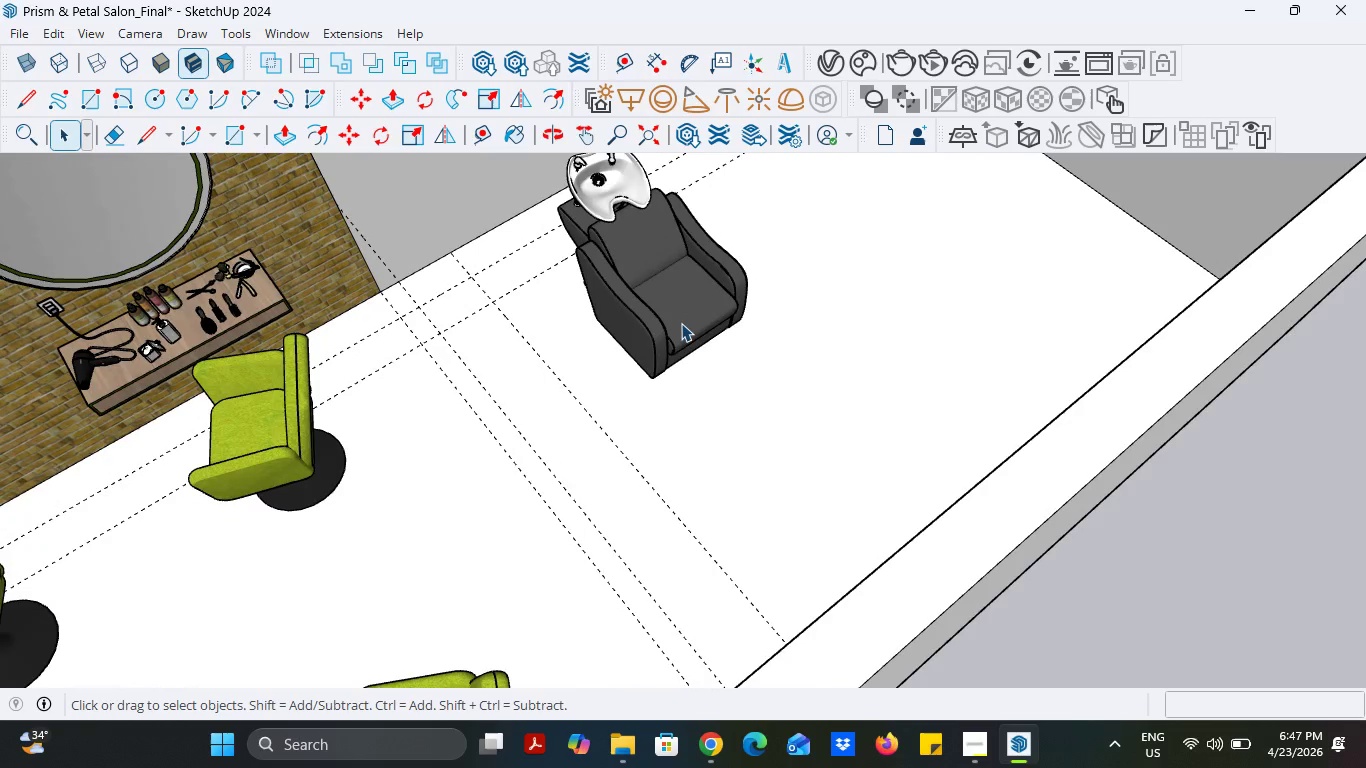 
left_click([681, 308])
 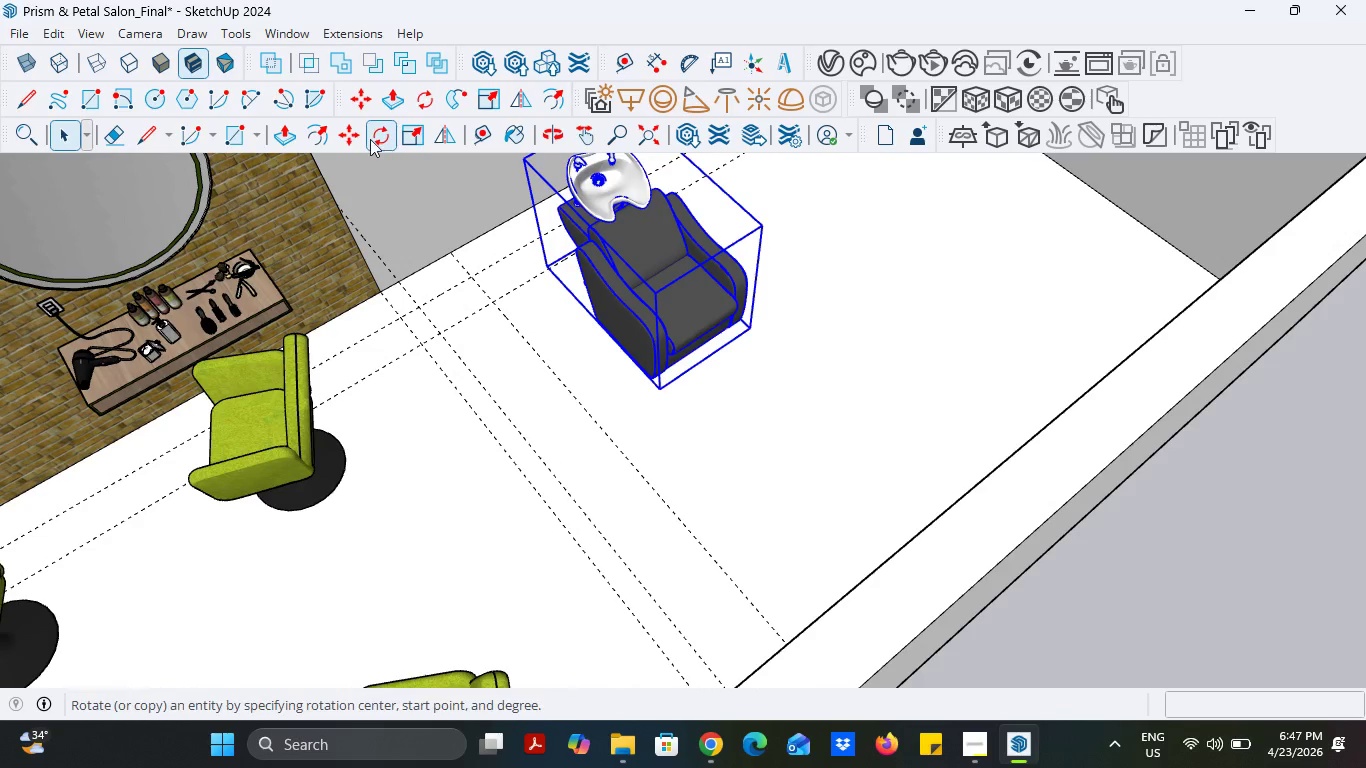 
left_click([342, 132])
 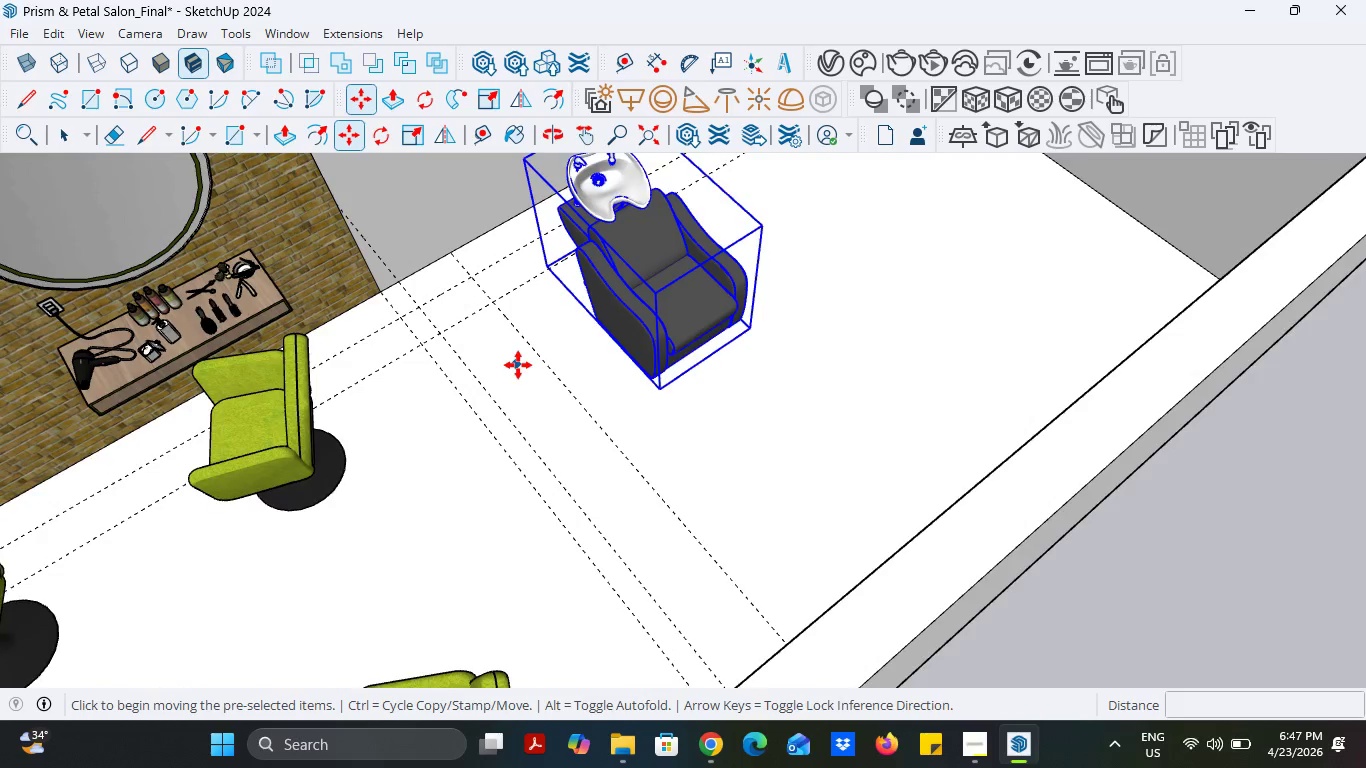 
scroll: coordinate [518, 343], scroll_direction: up, amount: 11.0
 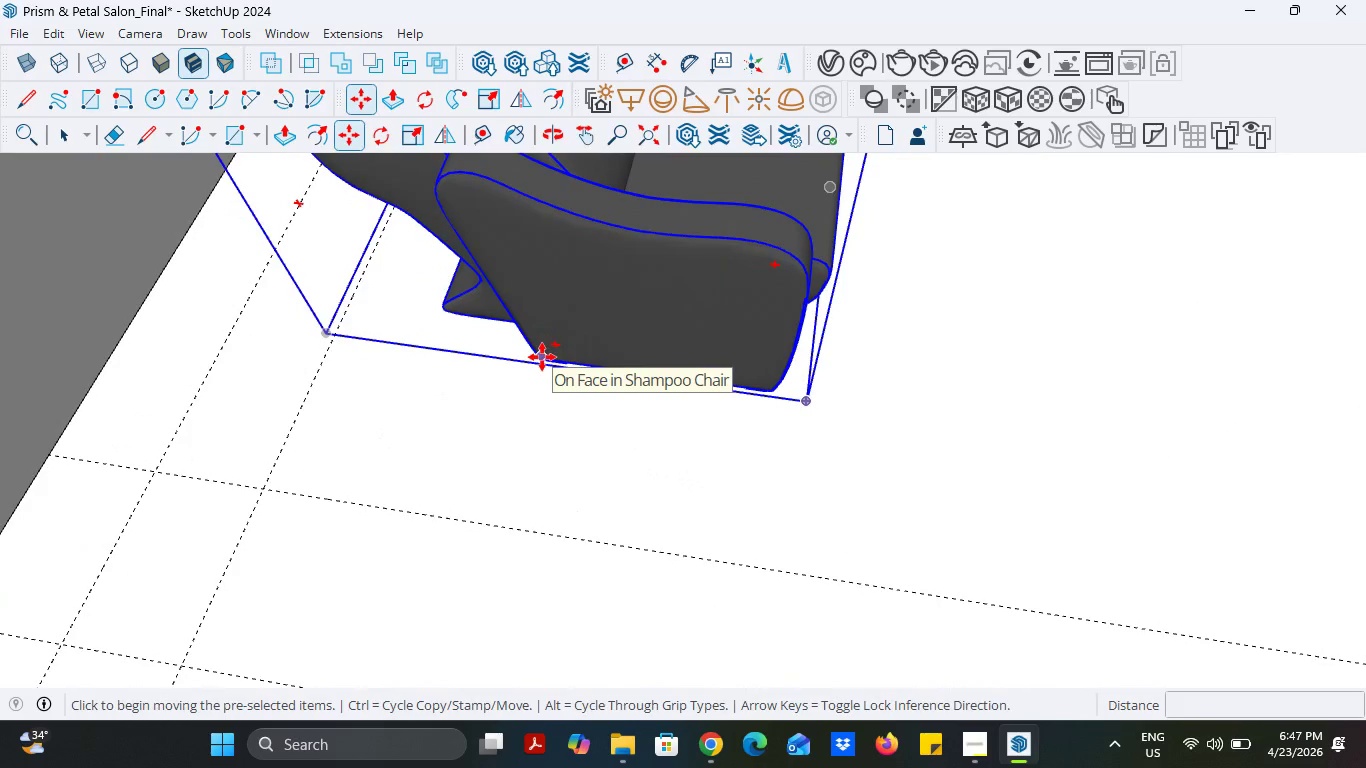 
left_click([542, 357])
 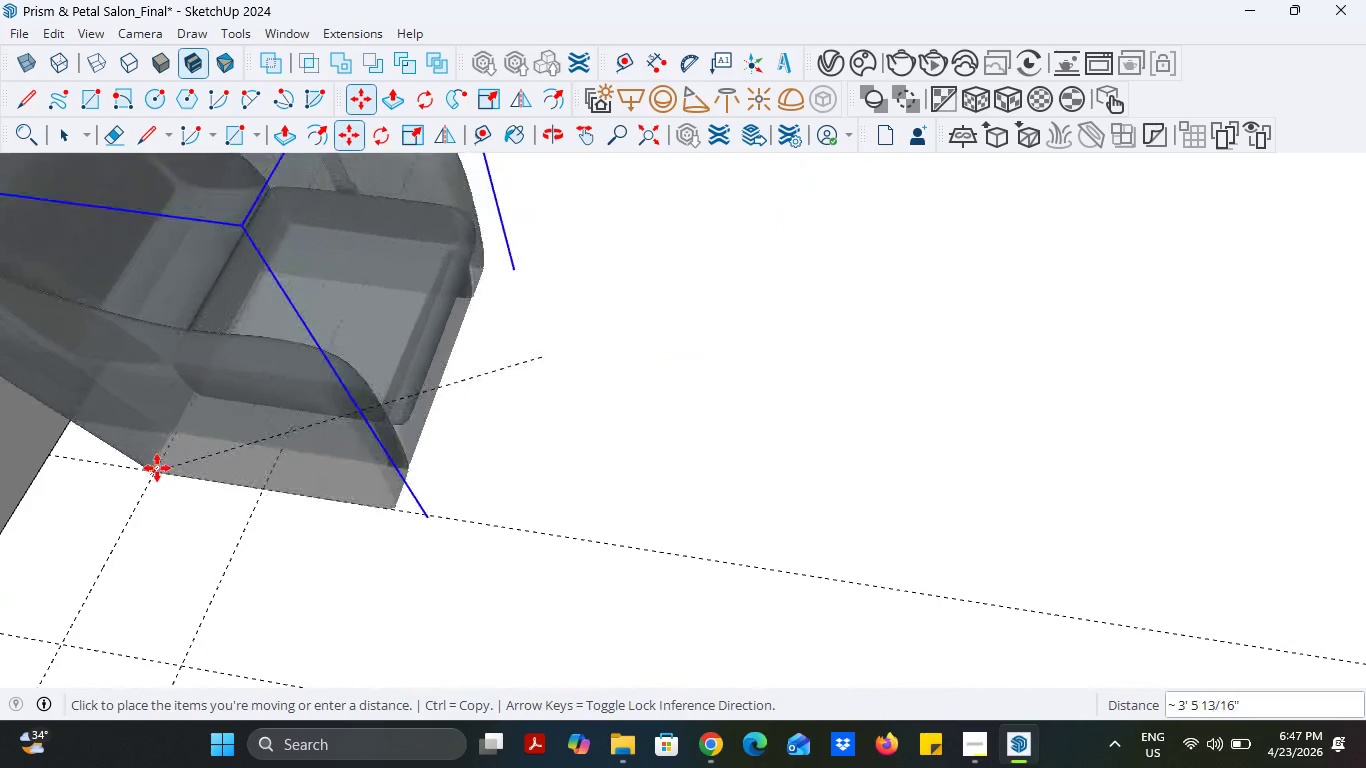 
left_click([156, 468])
 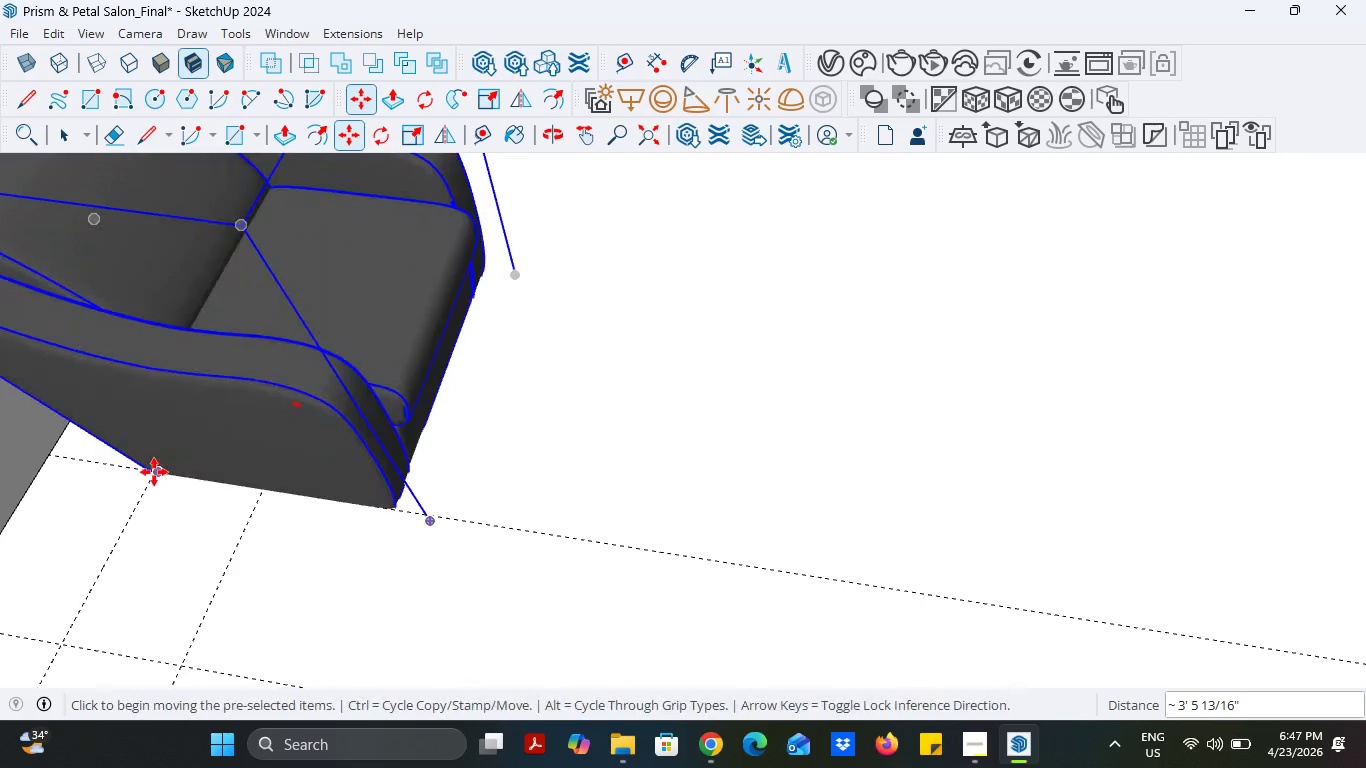 
left_click([154, 472])
 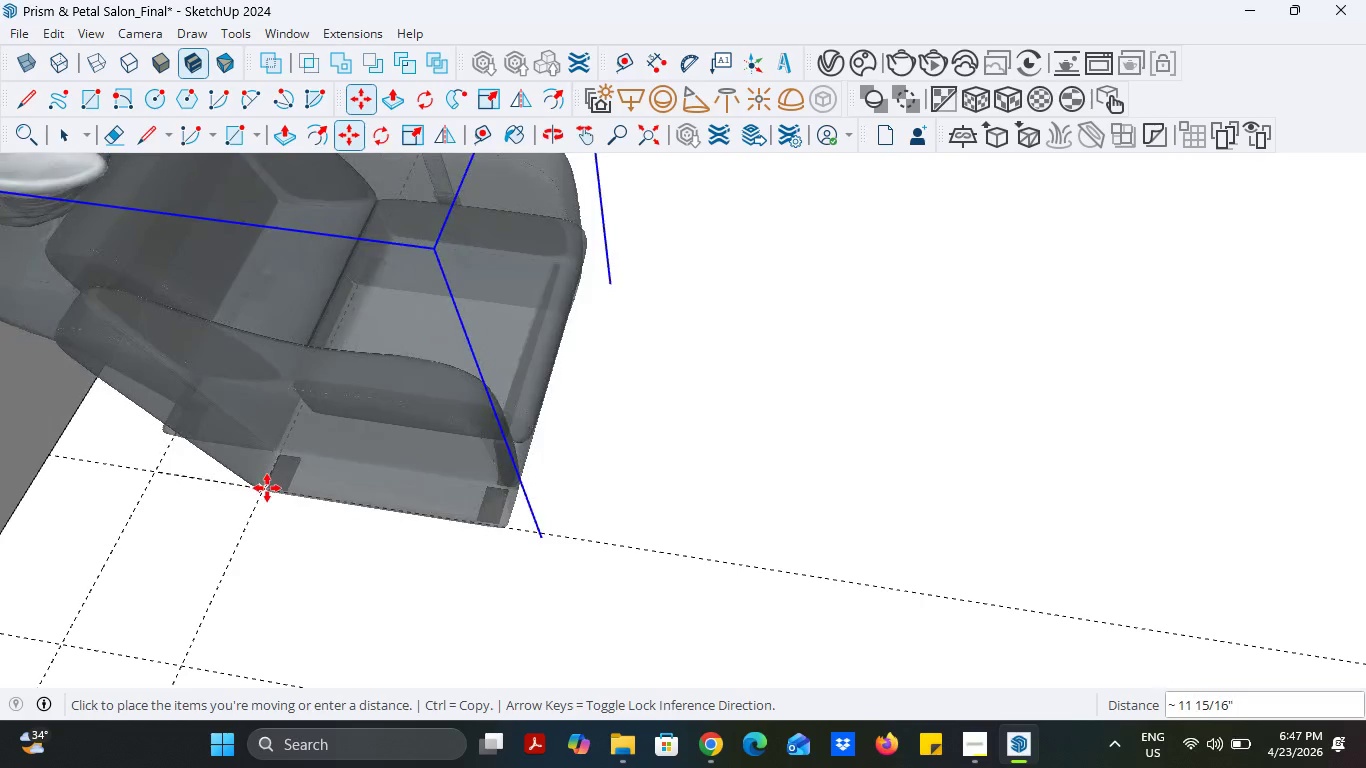 
left_click([267, 488])
 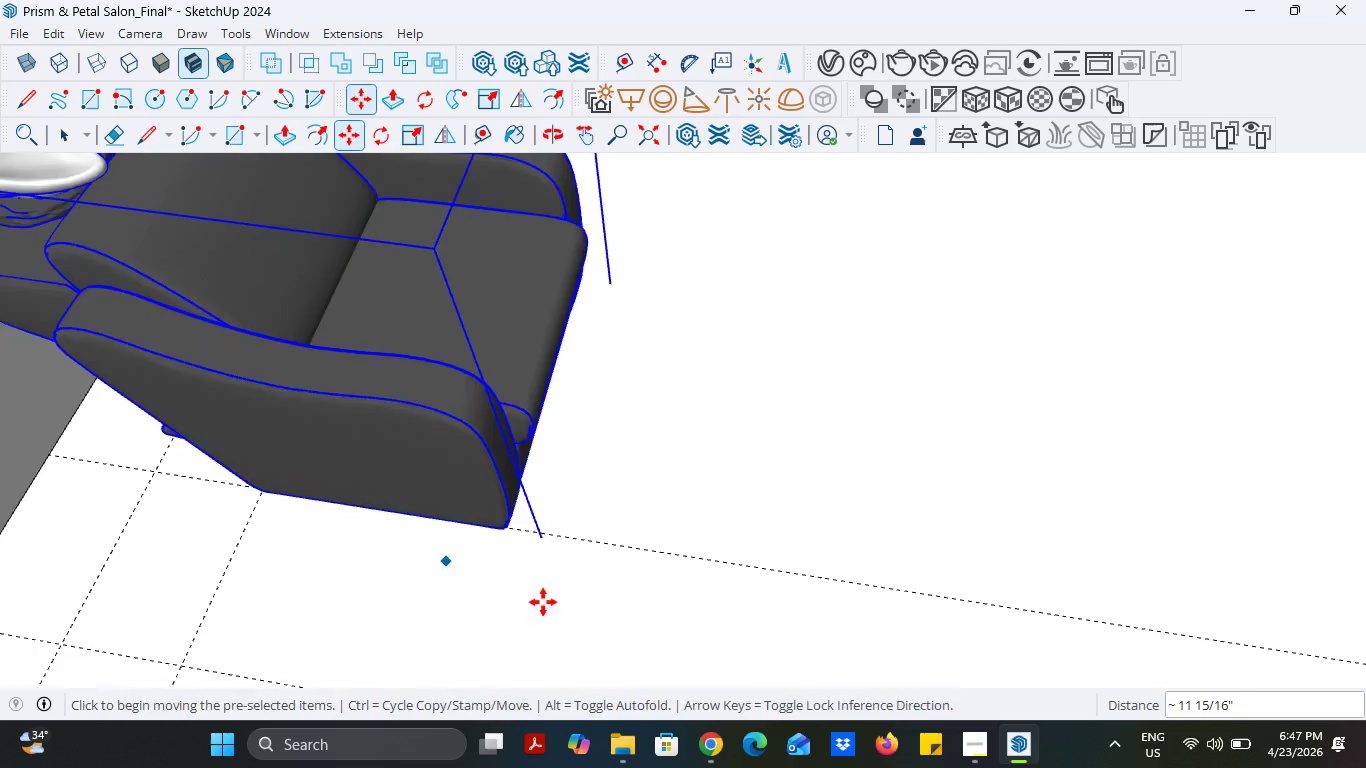 
scroll: coordinate [605, 616], scroll_direction: down, amount: 12.0
 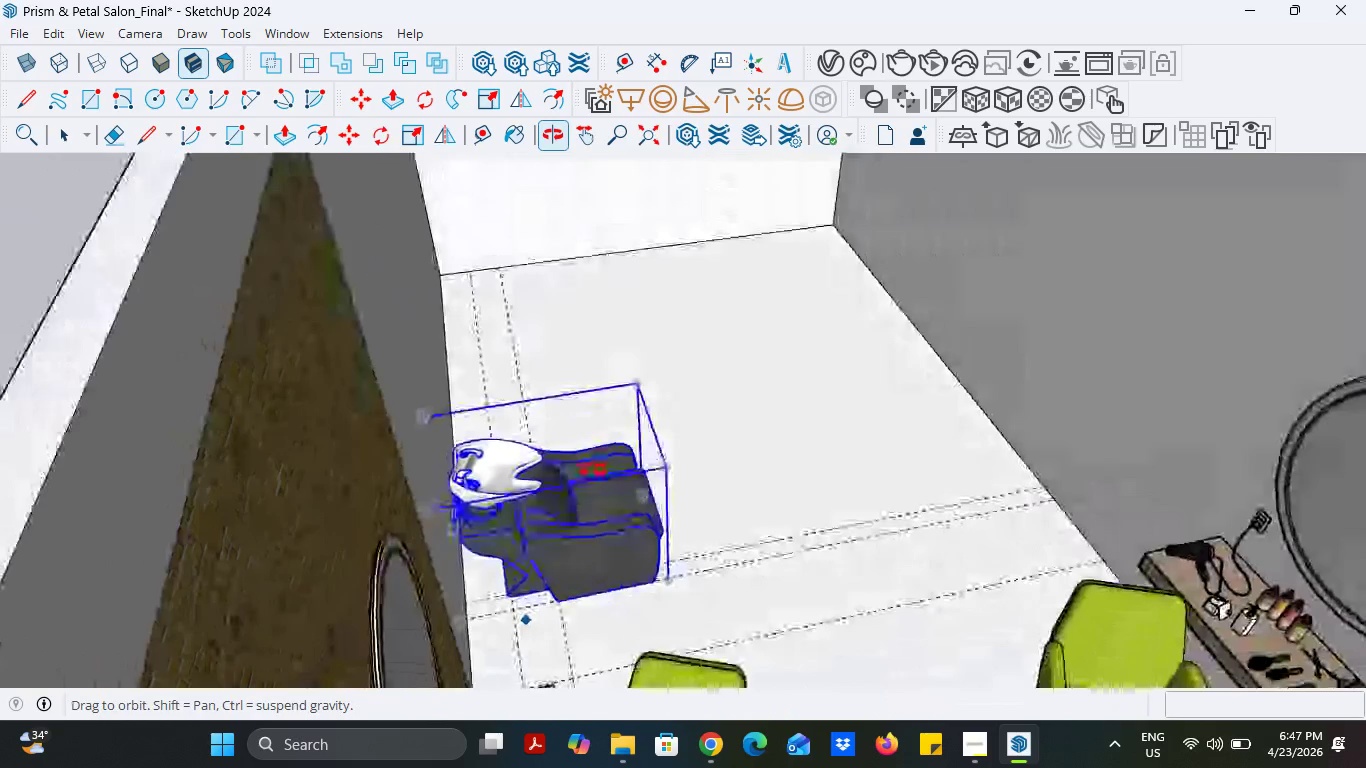 
scroll: coordinate [490, 584], scroll_direction: up, amount: 9.0
 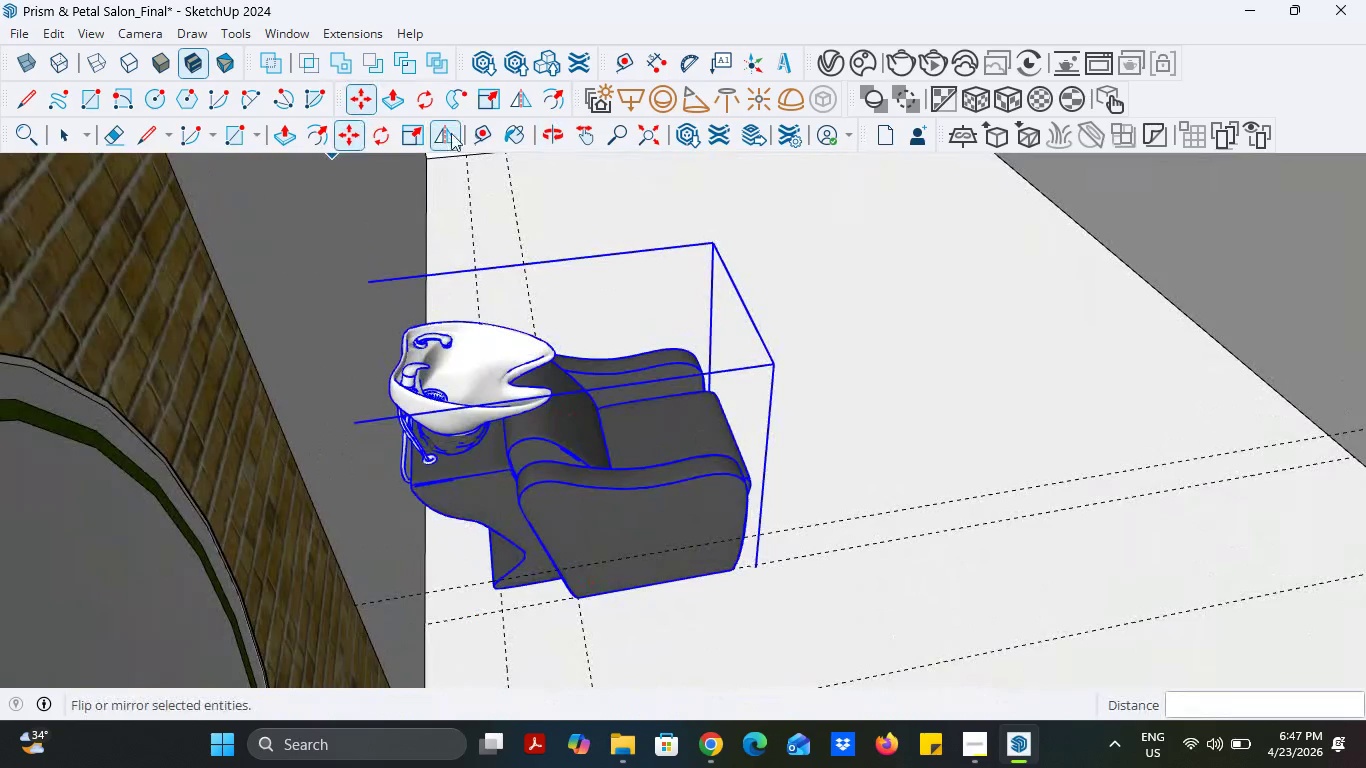 
left_click([471, 134])
 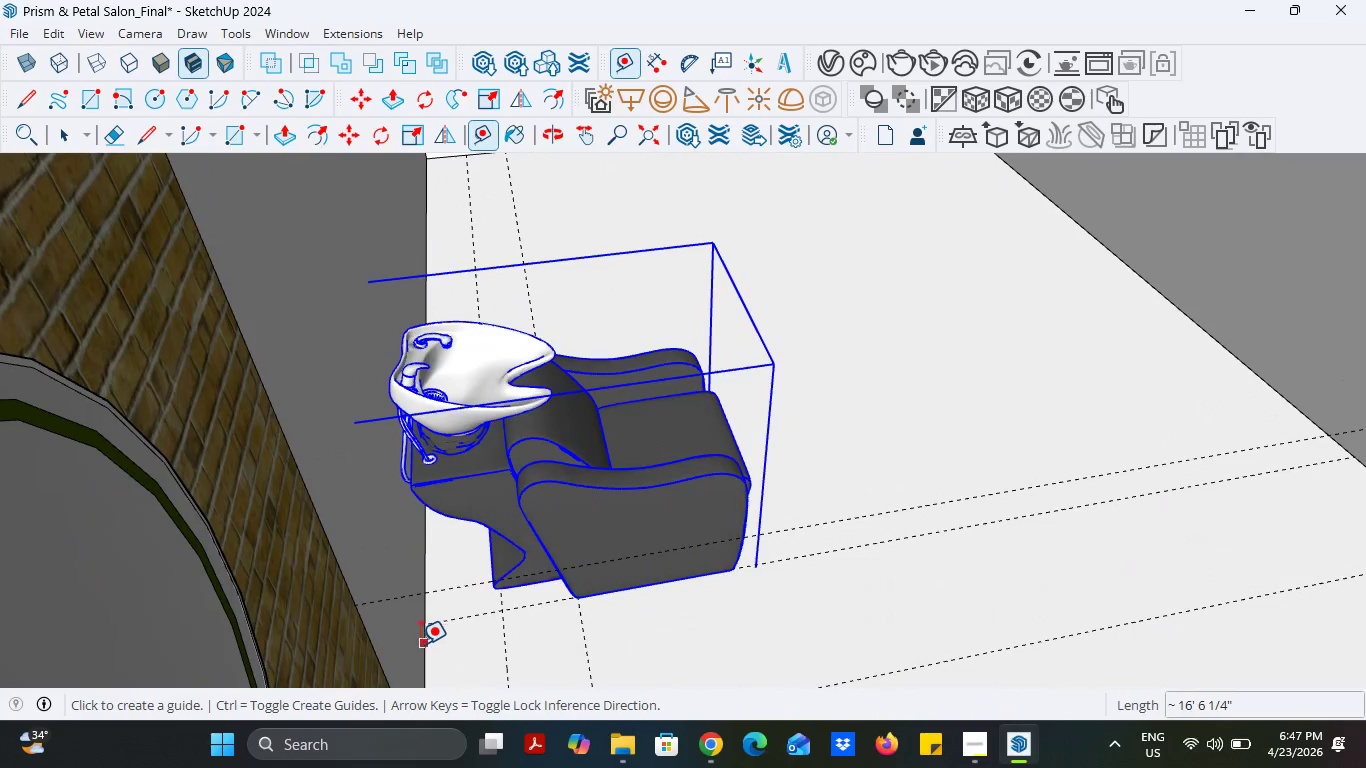 
left_click([420, 644])
 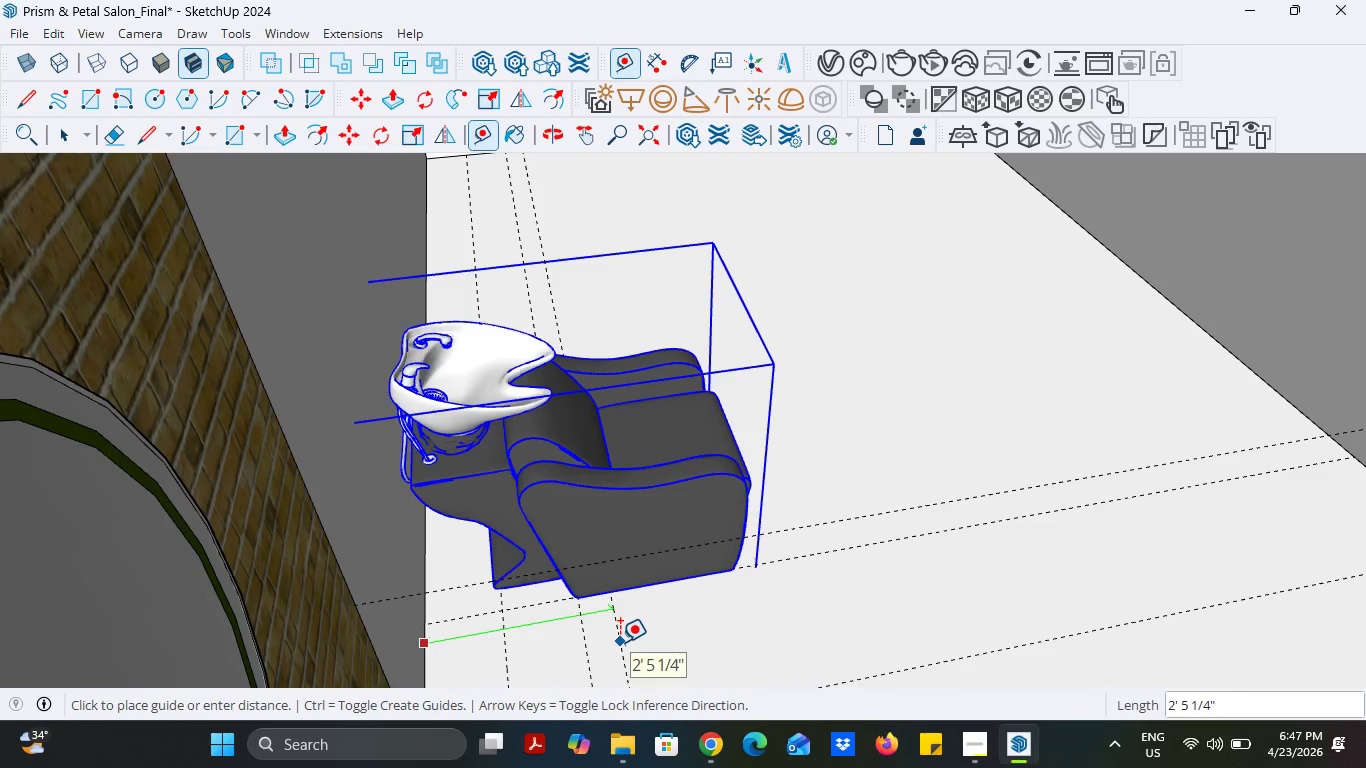 
type(36)
 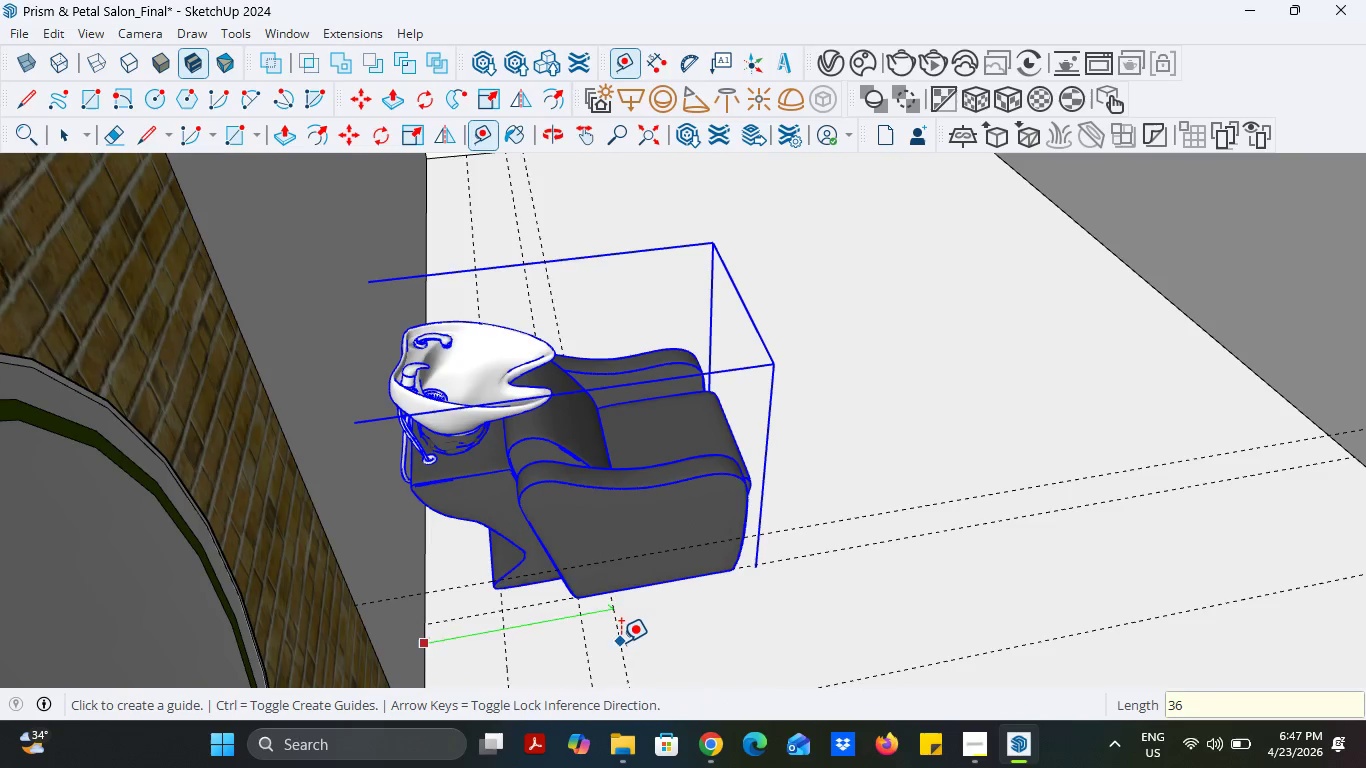 
key(Enter)
 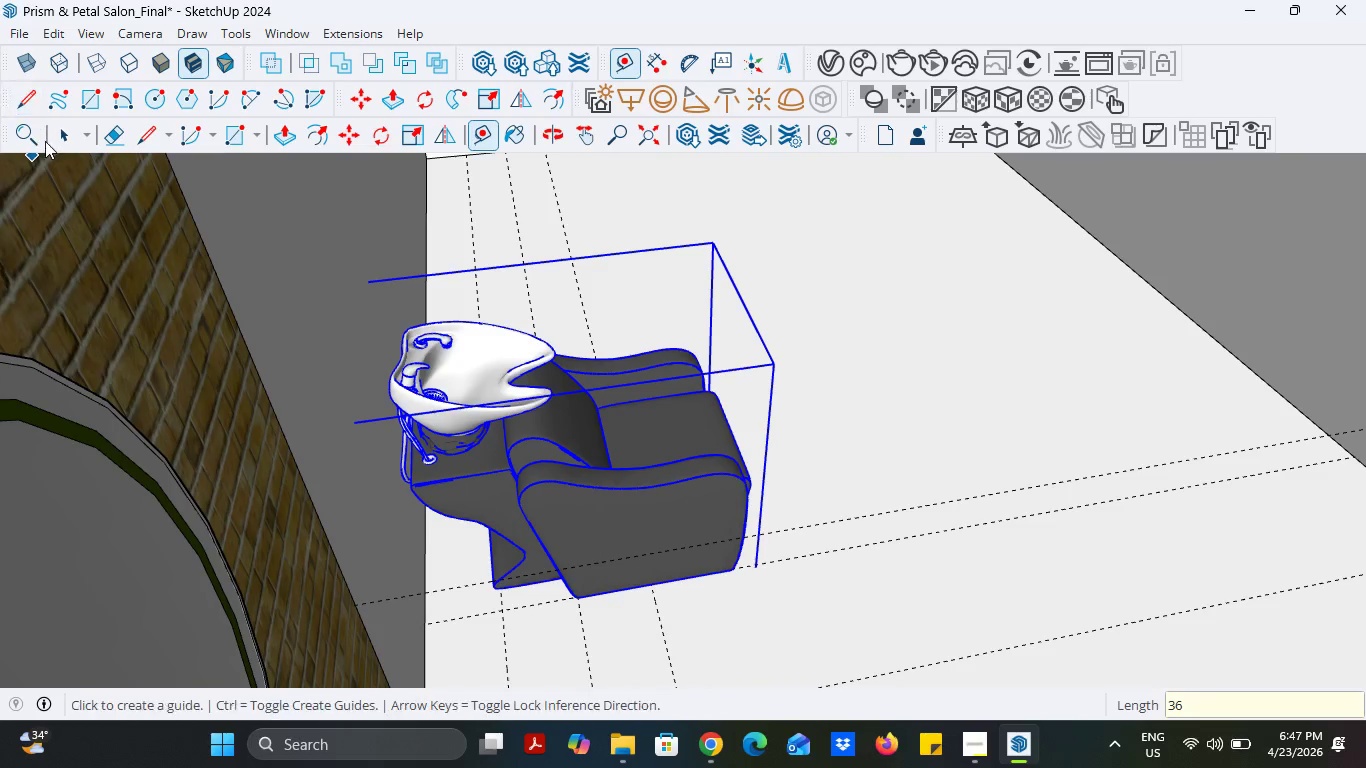 
left_click([66, 138])
 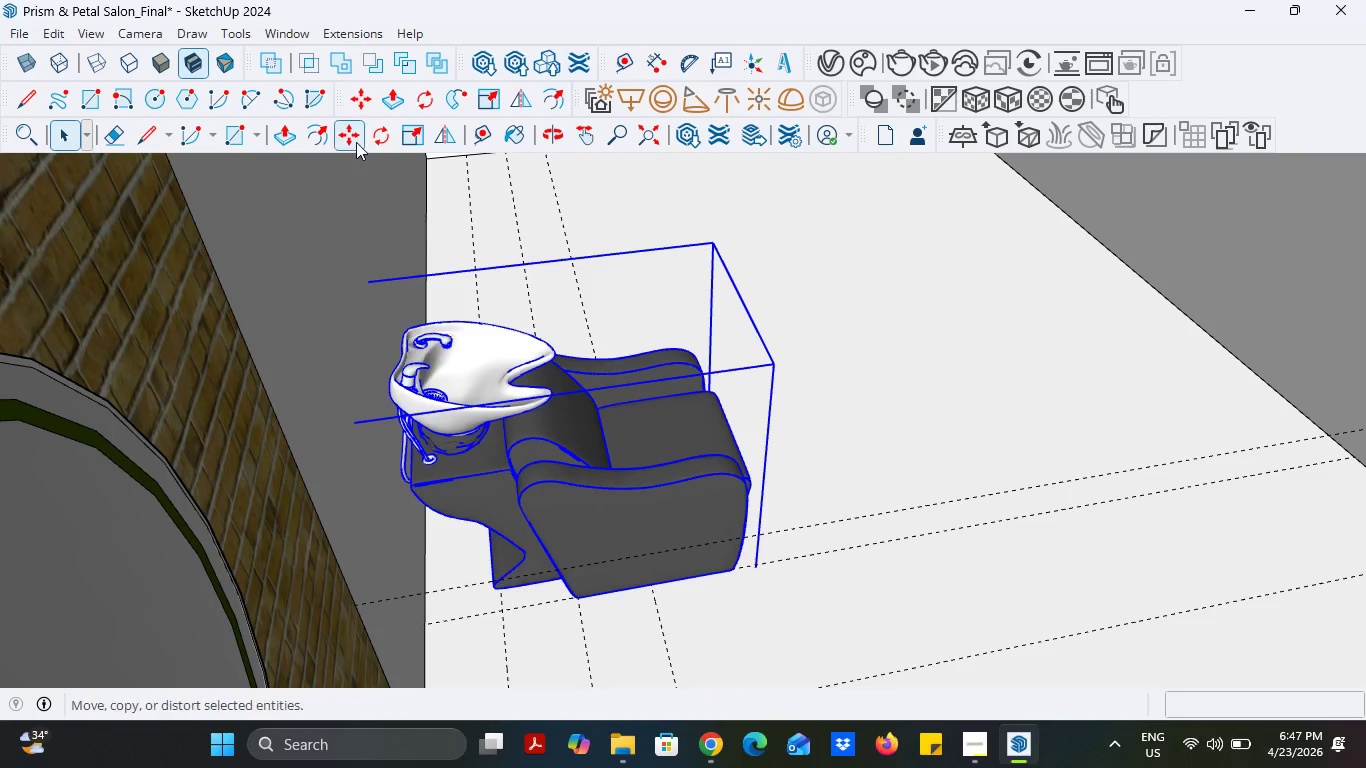 
left_click([355, 139])
 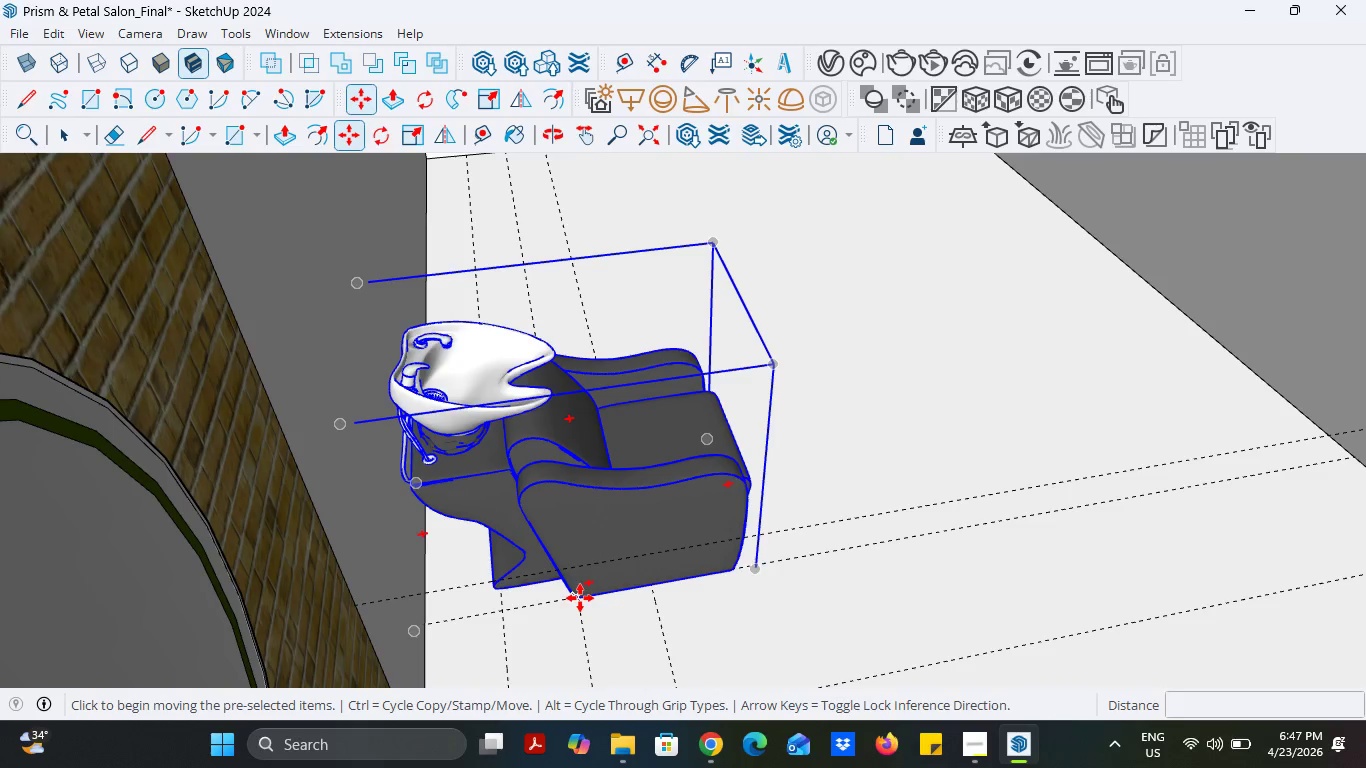 
left_click([580, 598])
 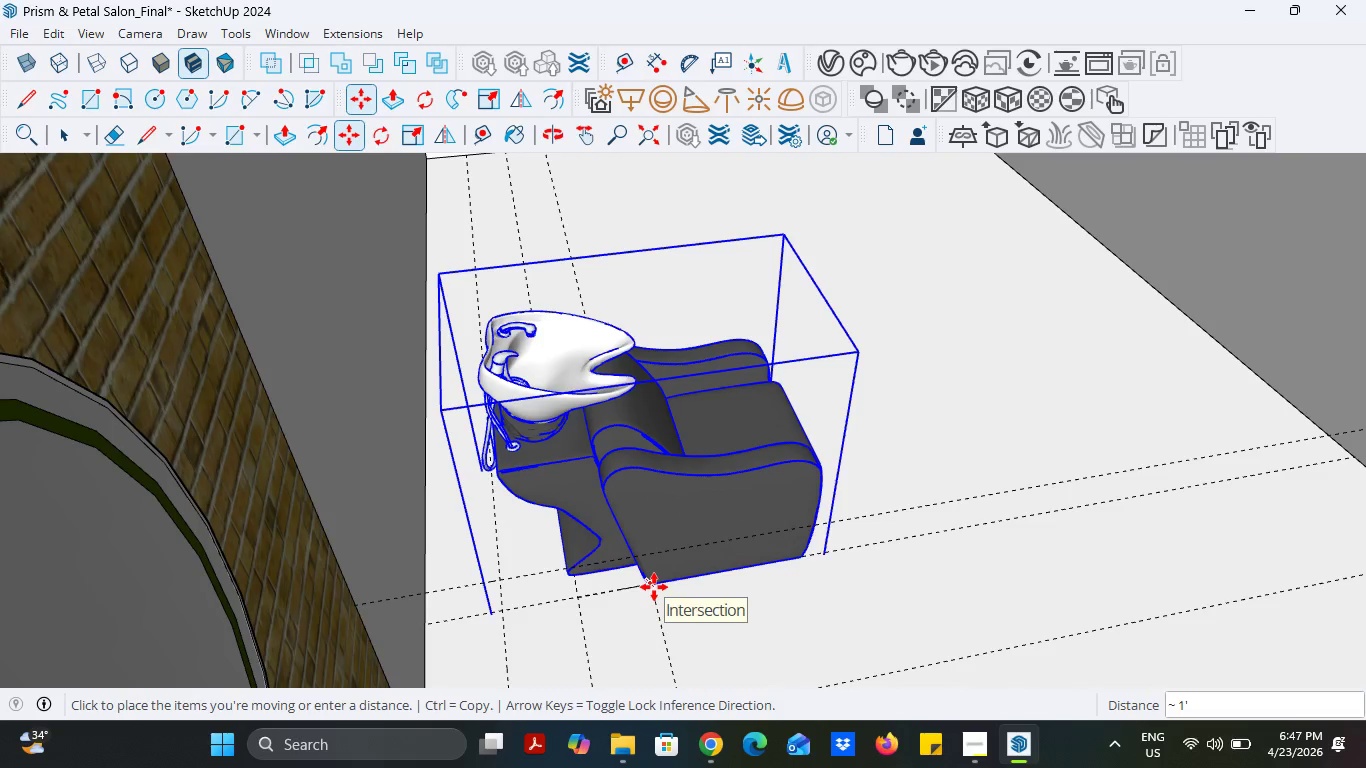 
key(Escape)
 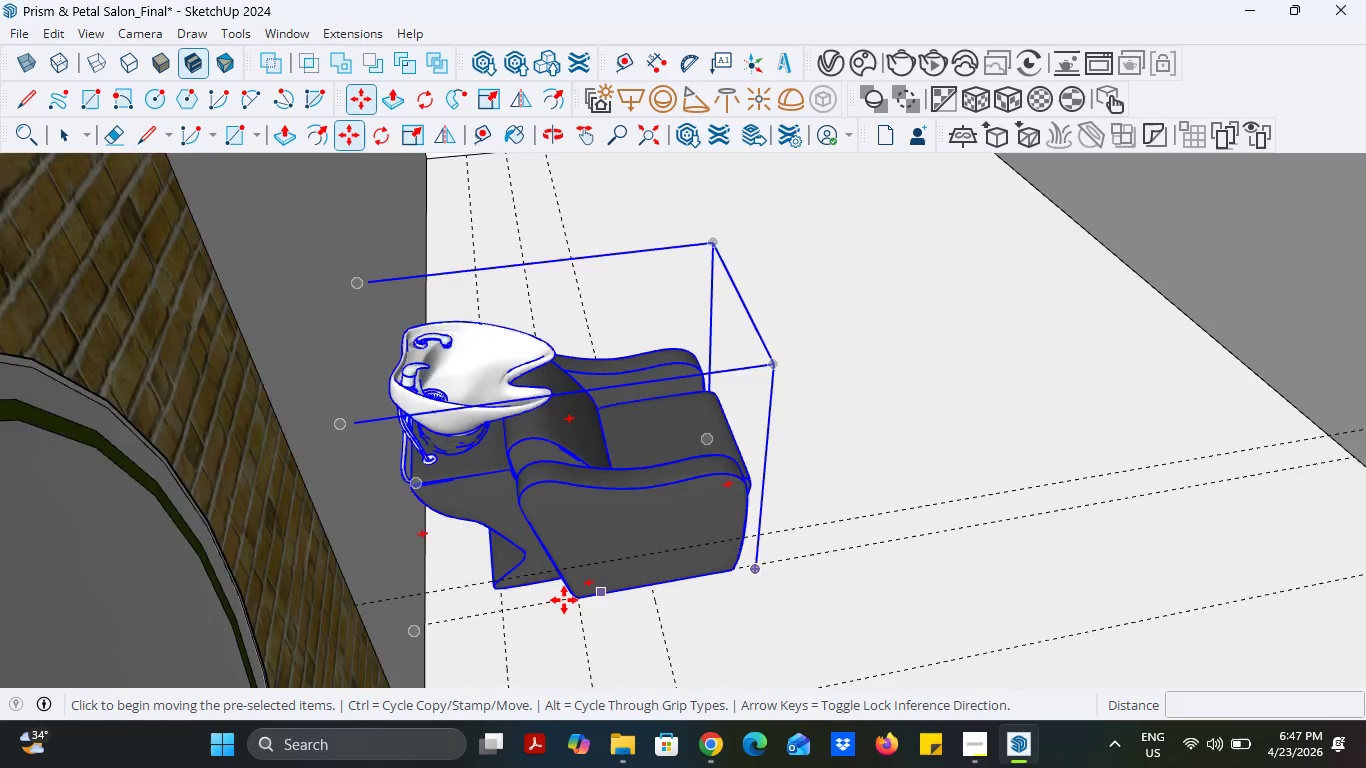 
scroll: coordinate [589, 611], scroll_direction: up, amount: 12.0
 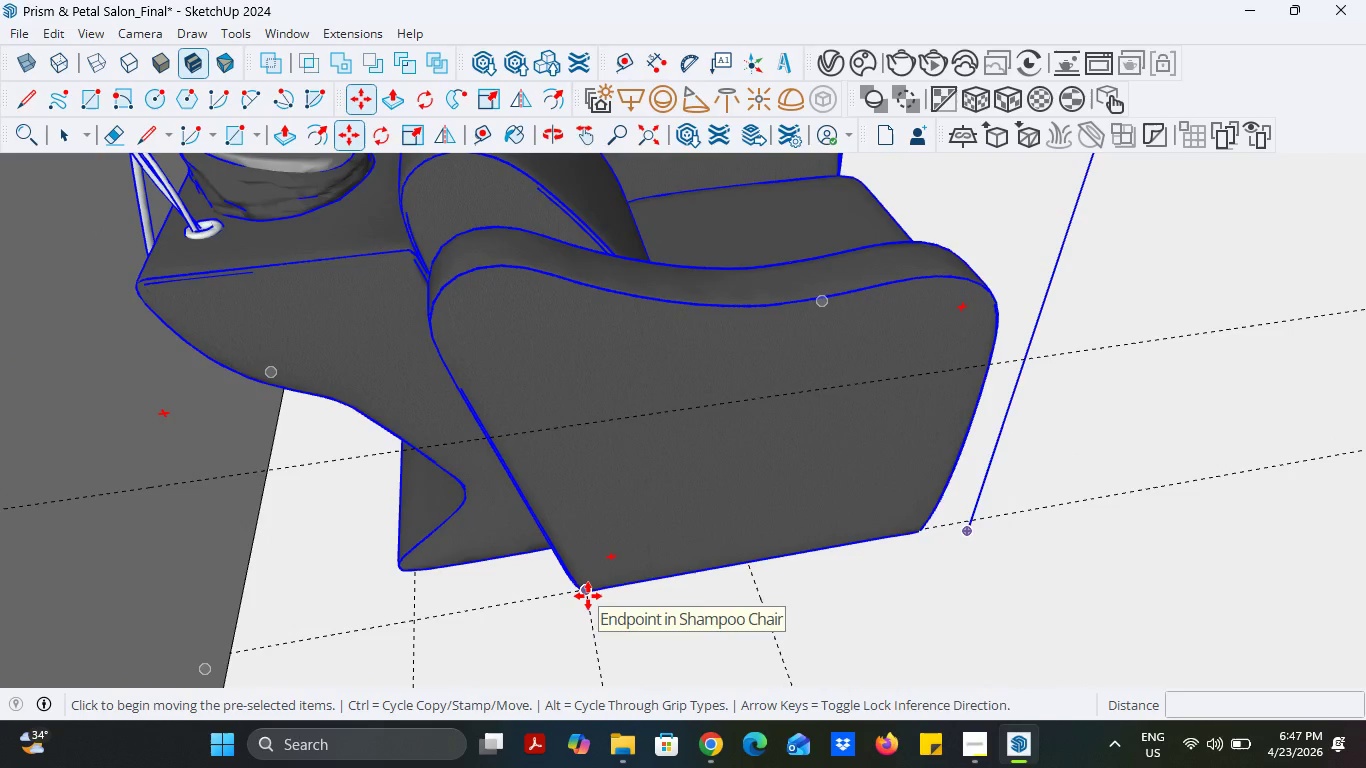 
left_click([588, 596])
 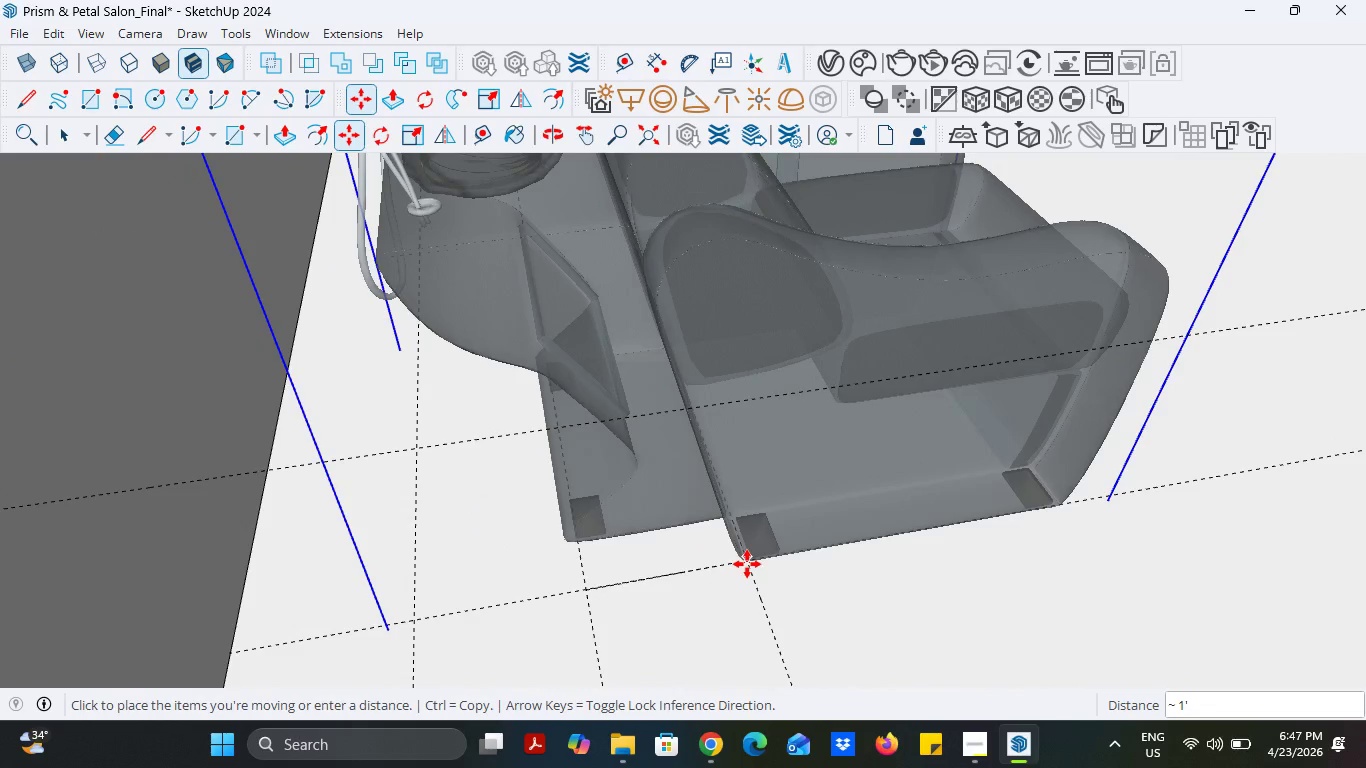 
left_click([747, 564])
 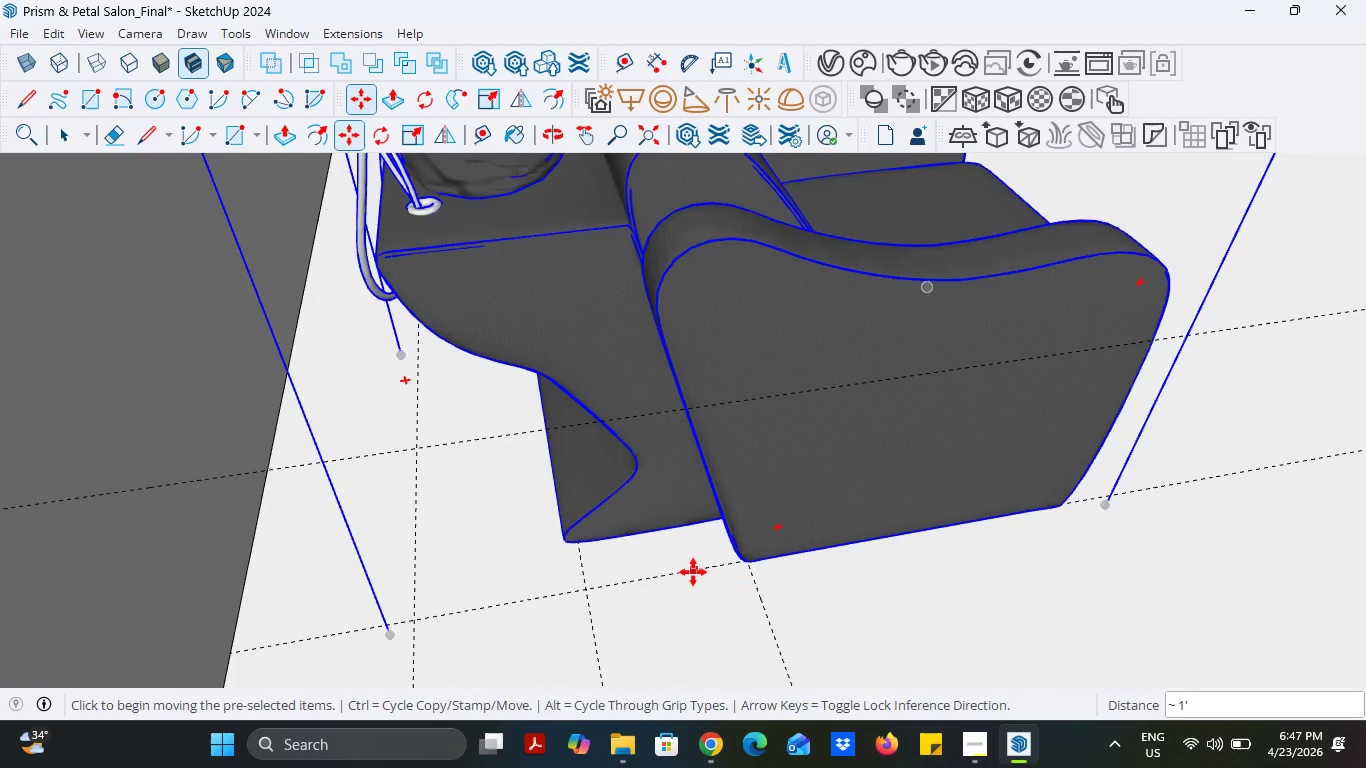 
scroll: coordinate [693, 590], scroll_direction: down, amount: 7.0
 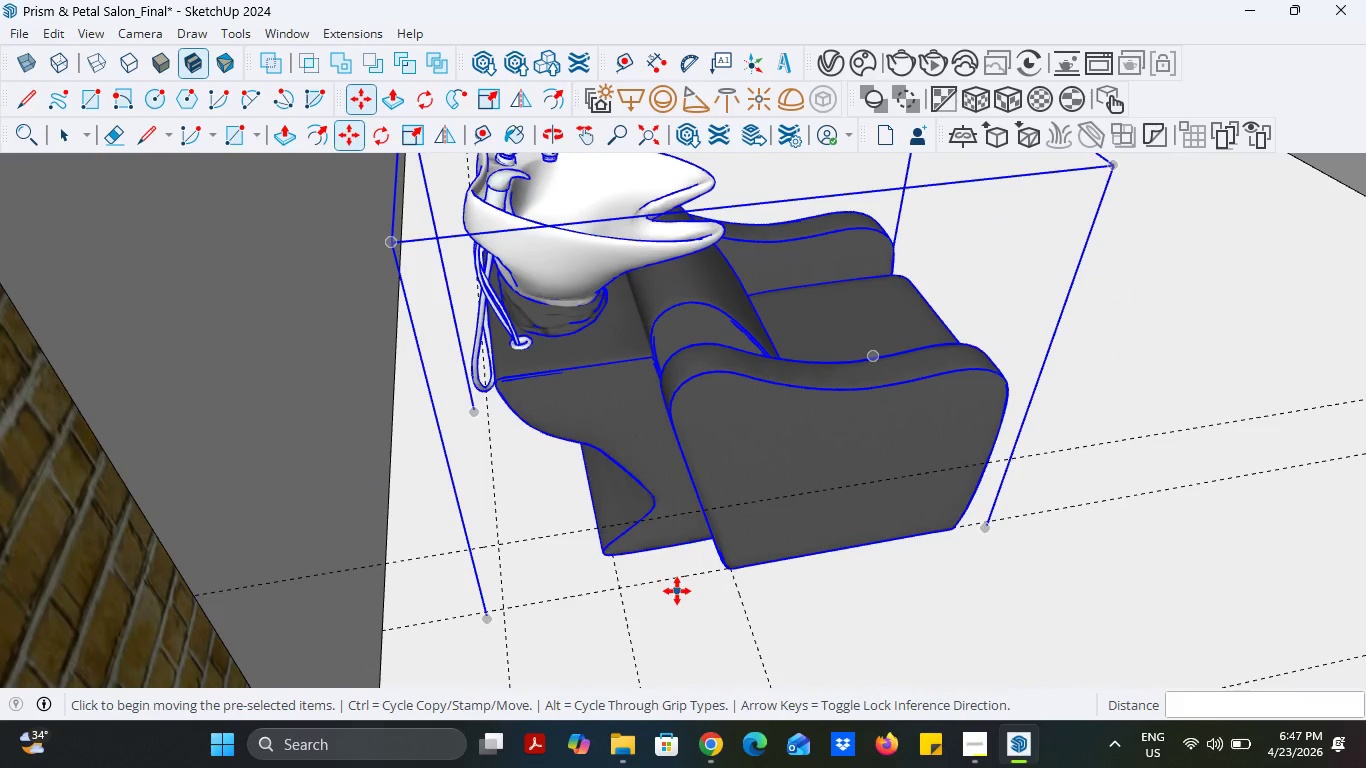 
key(Control+ControlLeft)
 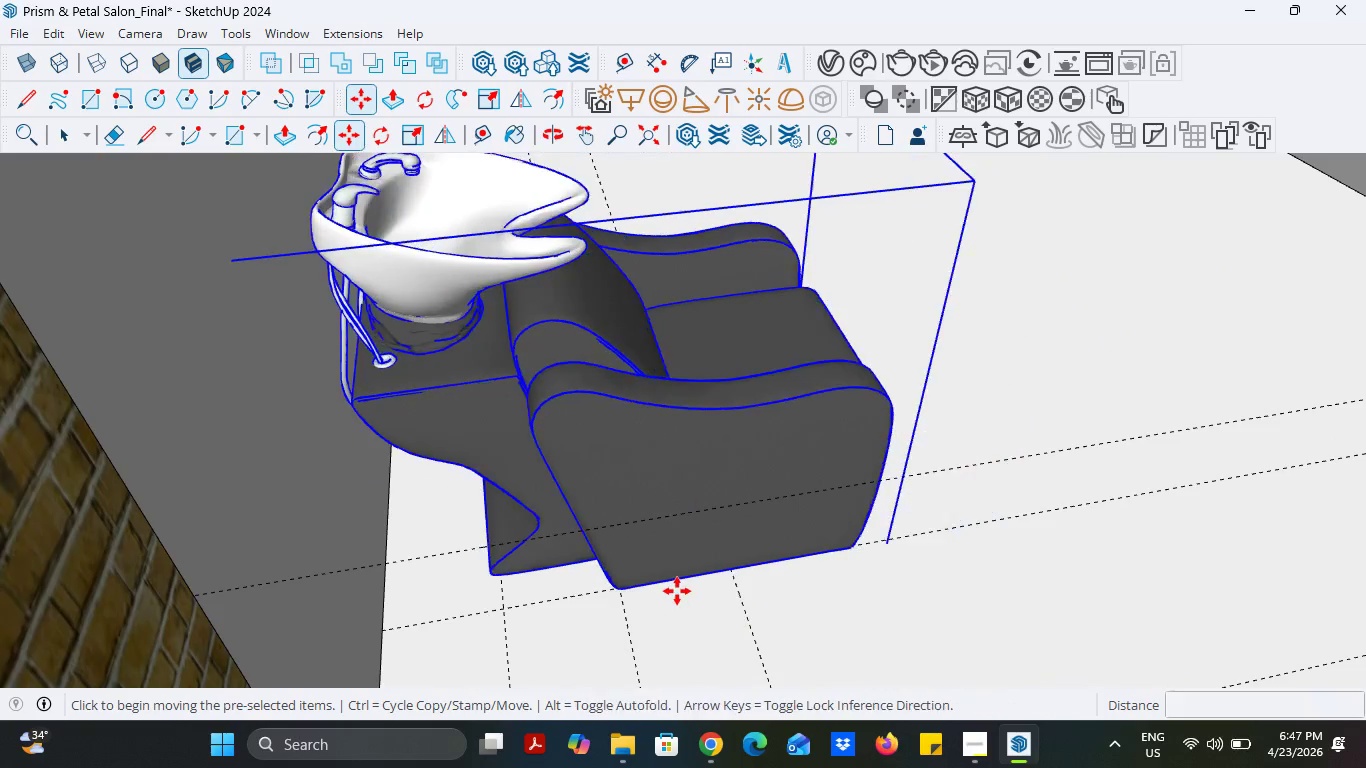 
key(Control+Z)
 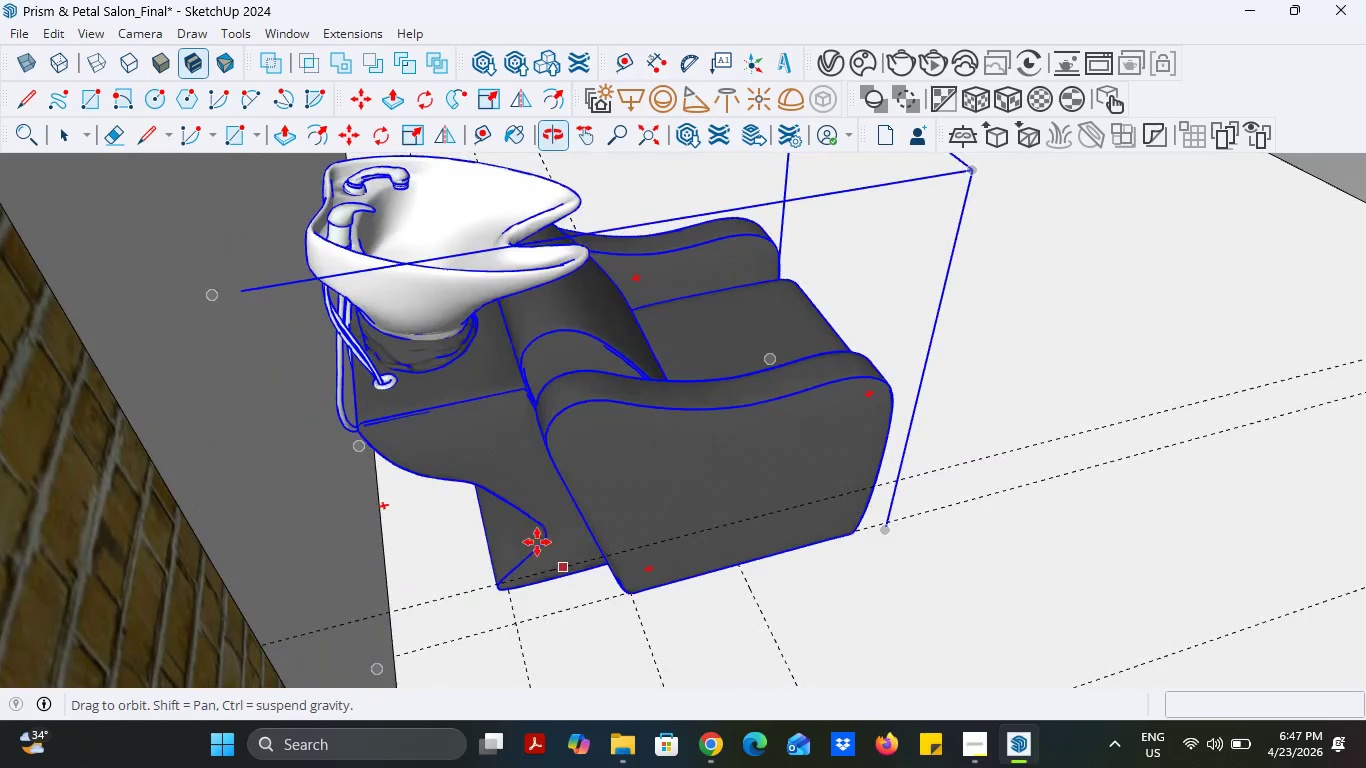 
scroll: coordinate [429, 428], scroll_direction: down, amount: 1.0
 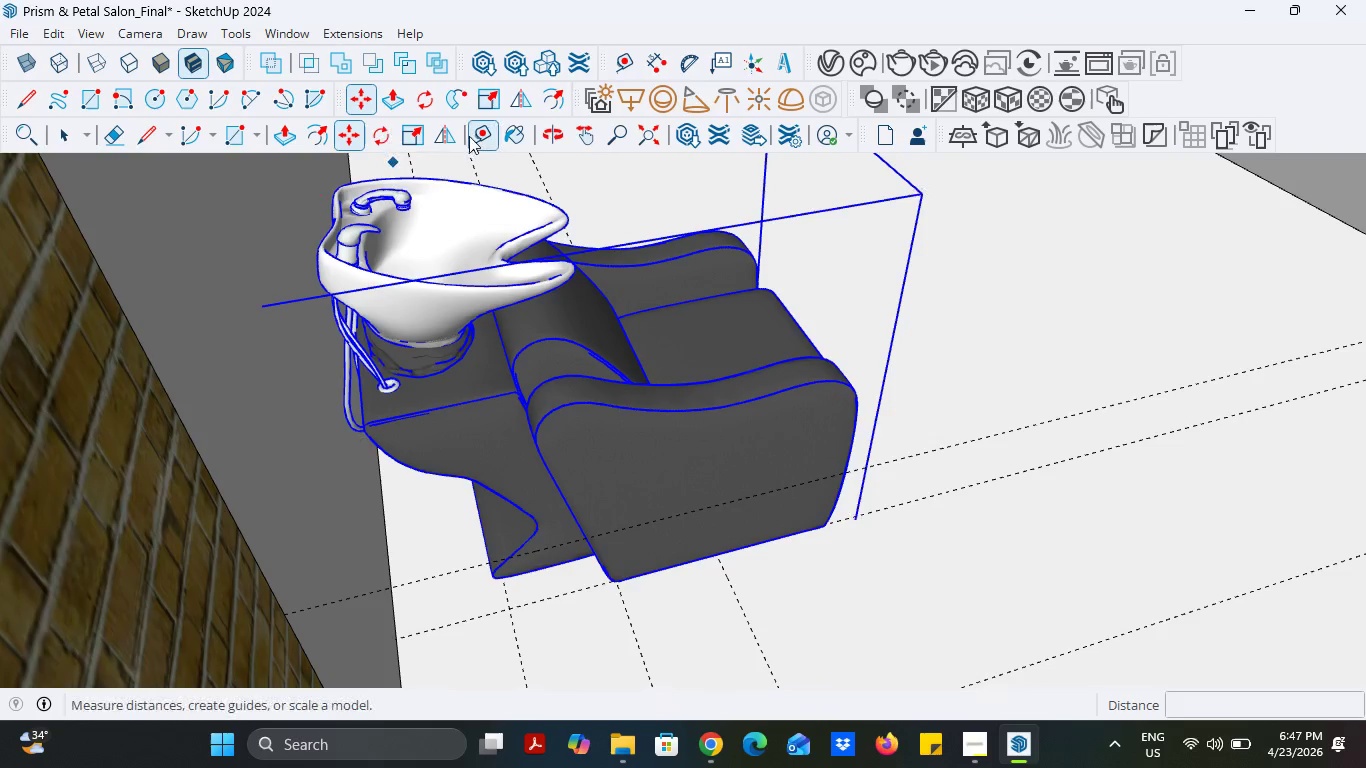 
left_click([473, 136])
 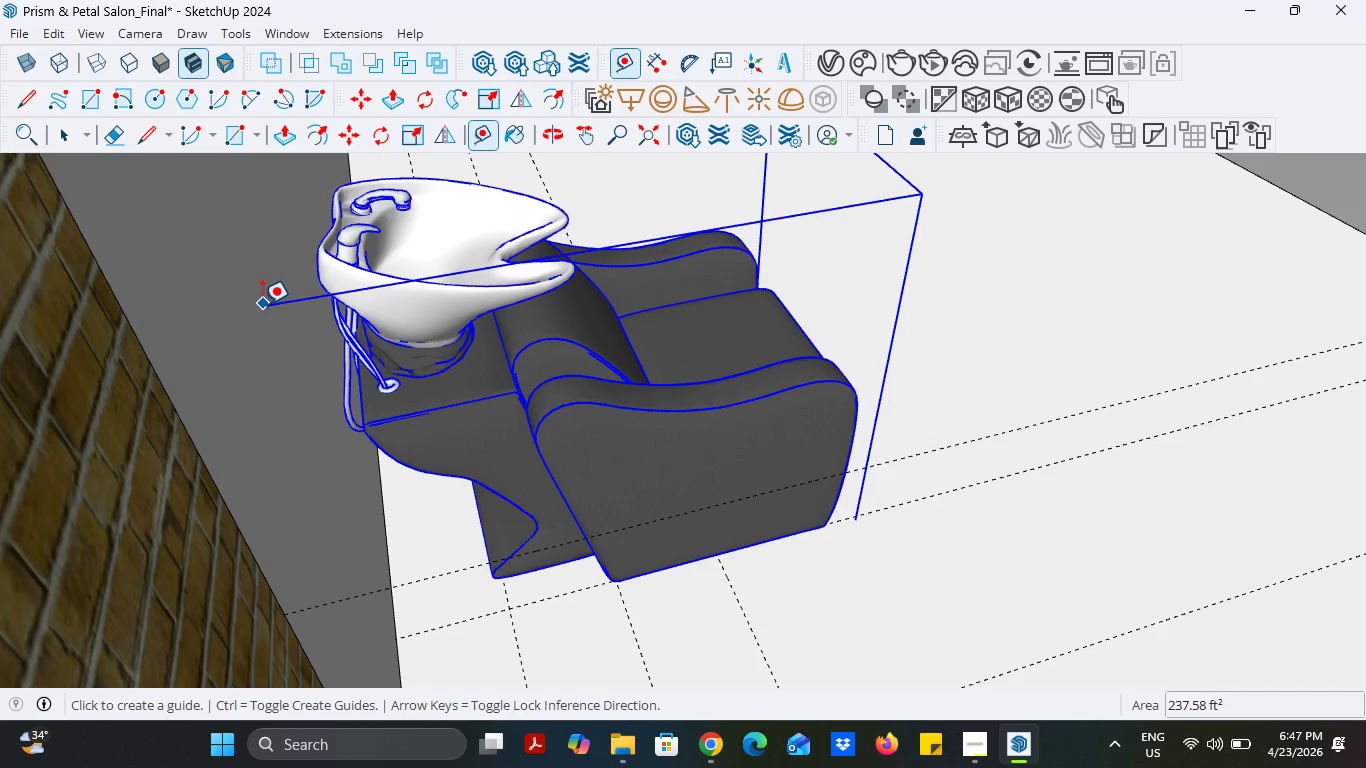 
left_click([258, 307])
 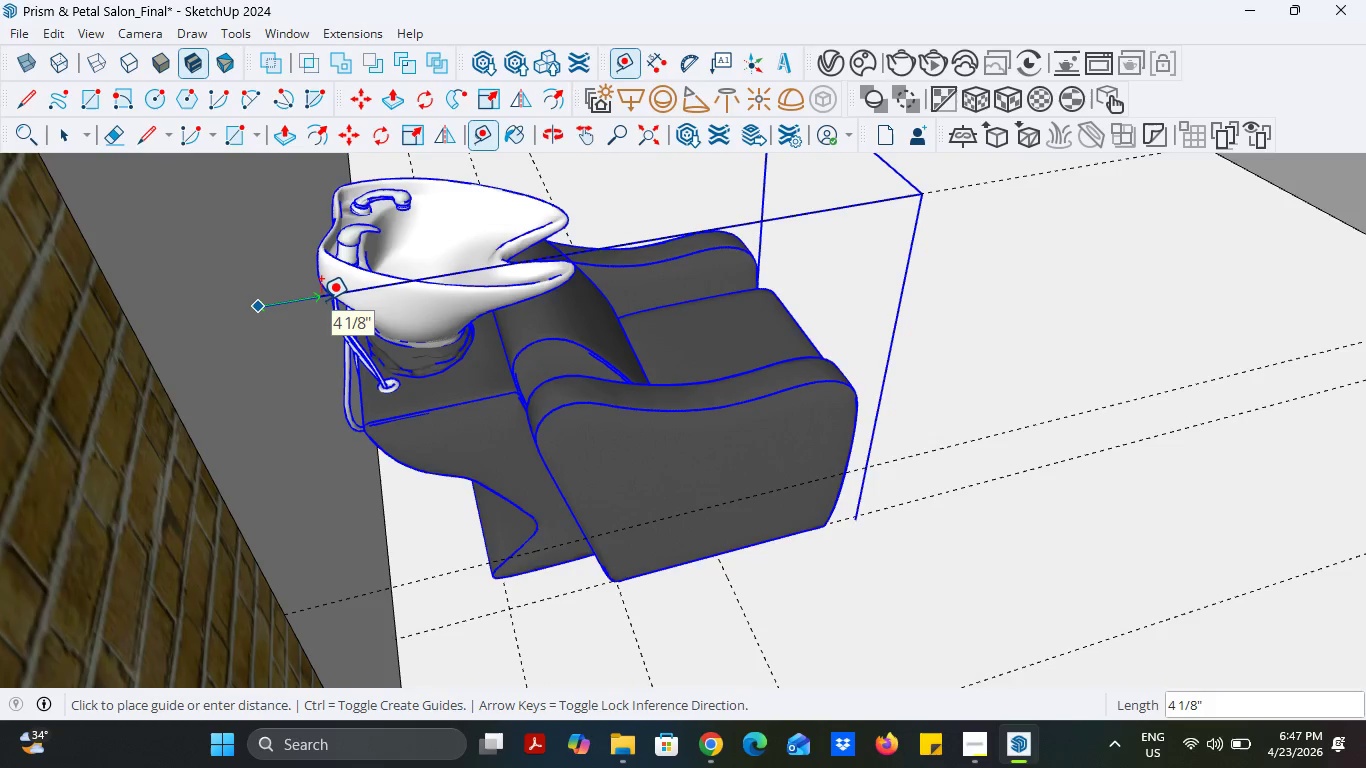 
key(Escape)
 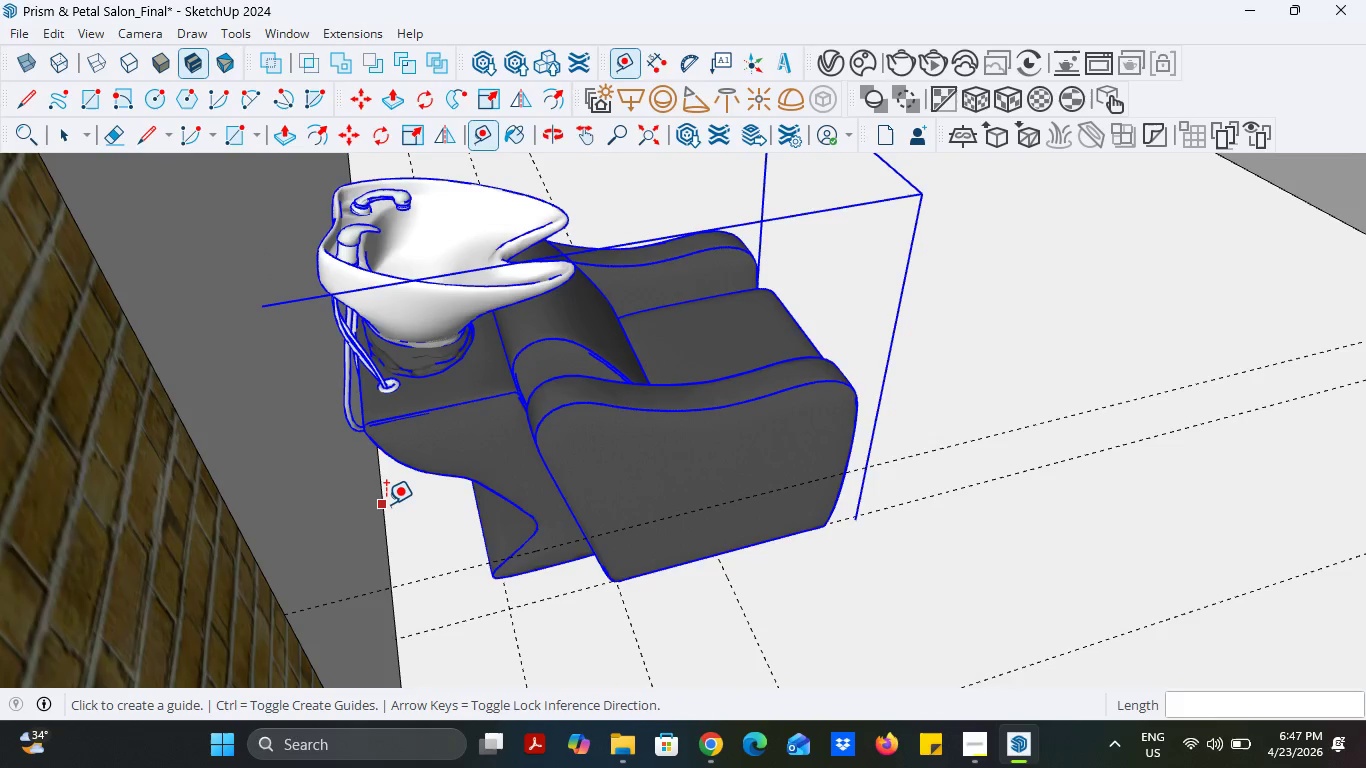 
left_click([383, 505])
 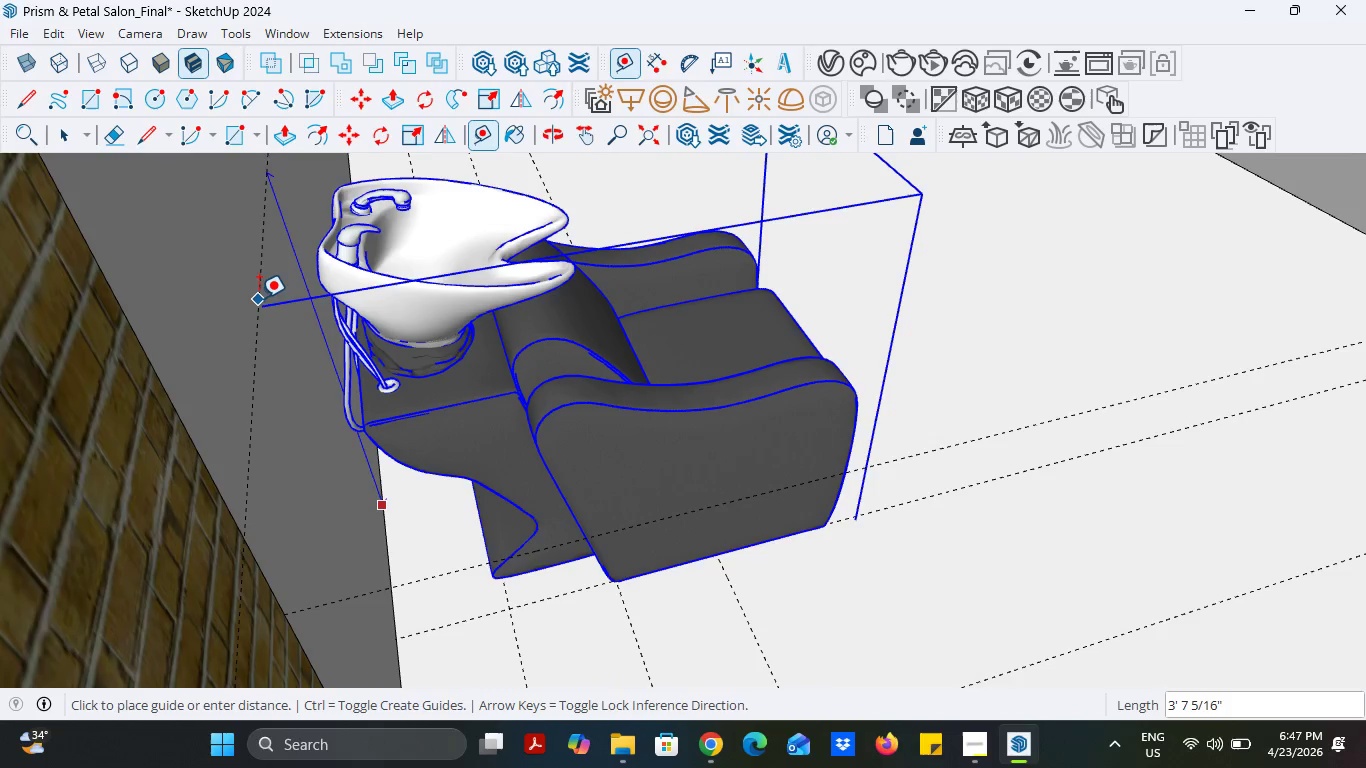 
left_click([265, 303])
 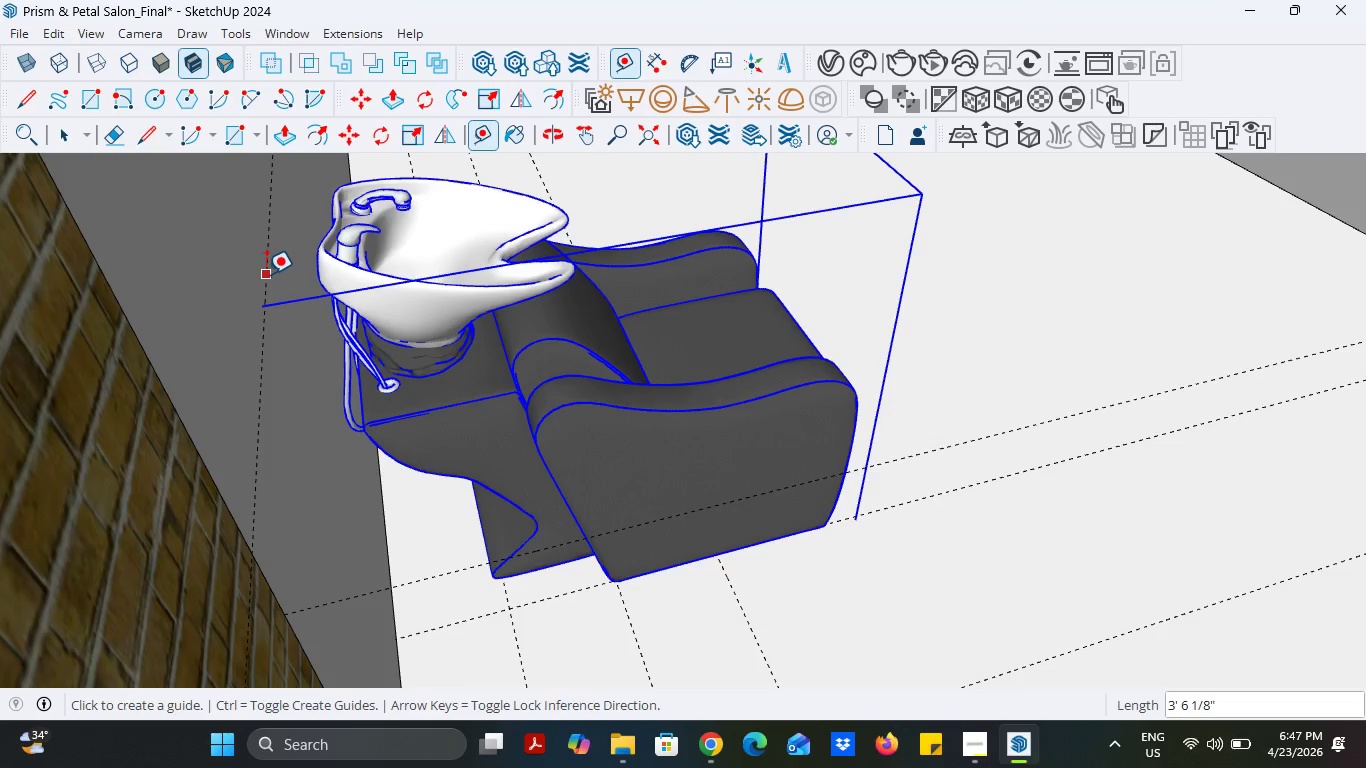 
left_click([266, 274])
 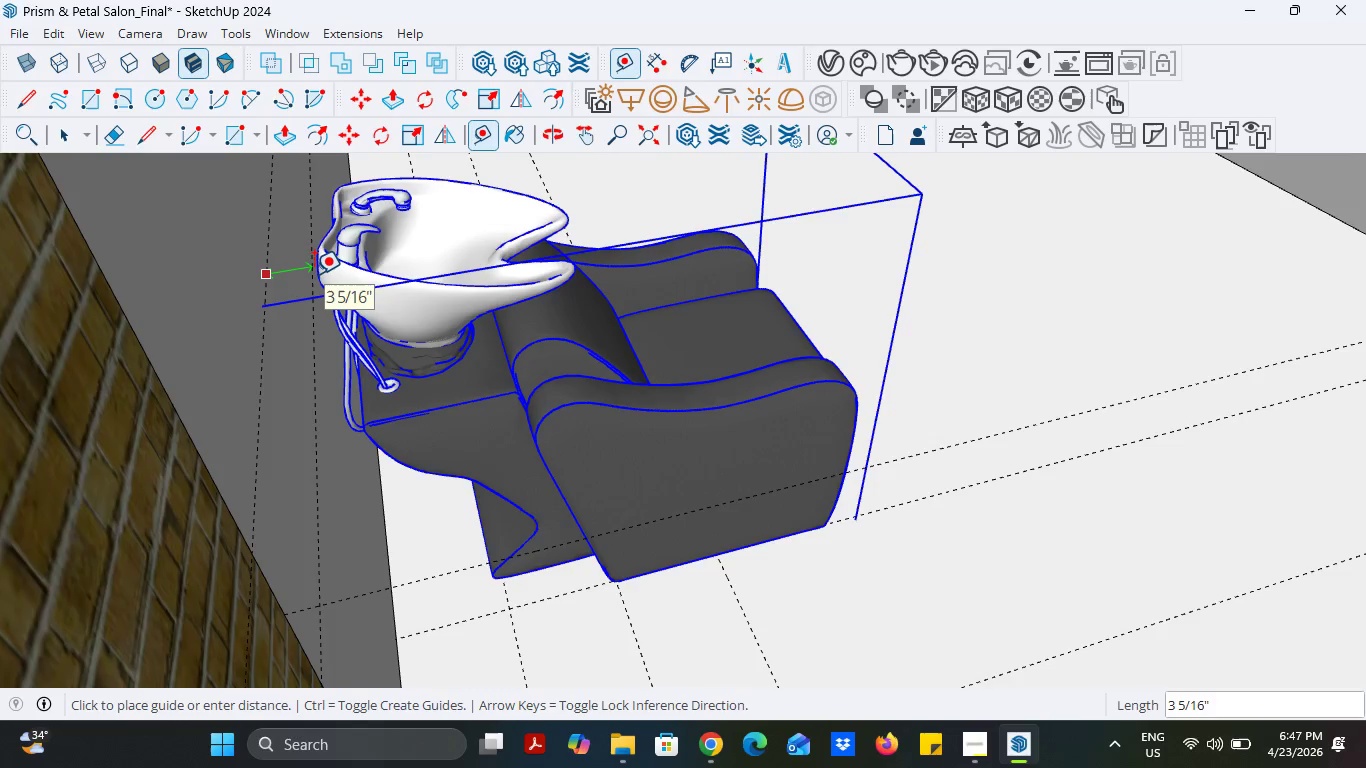 
key(4)
 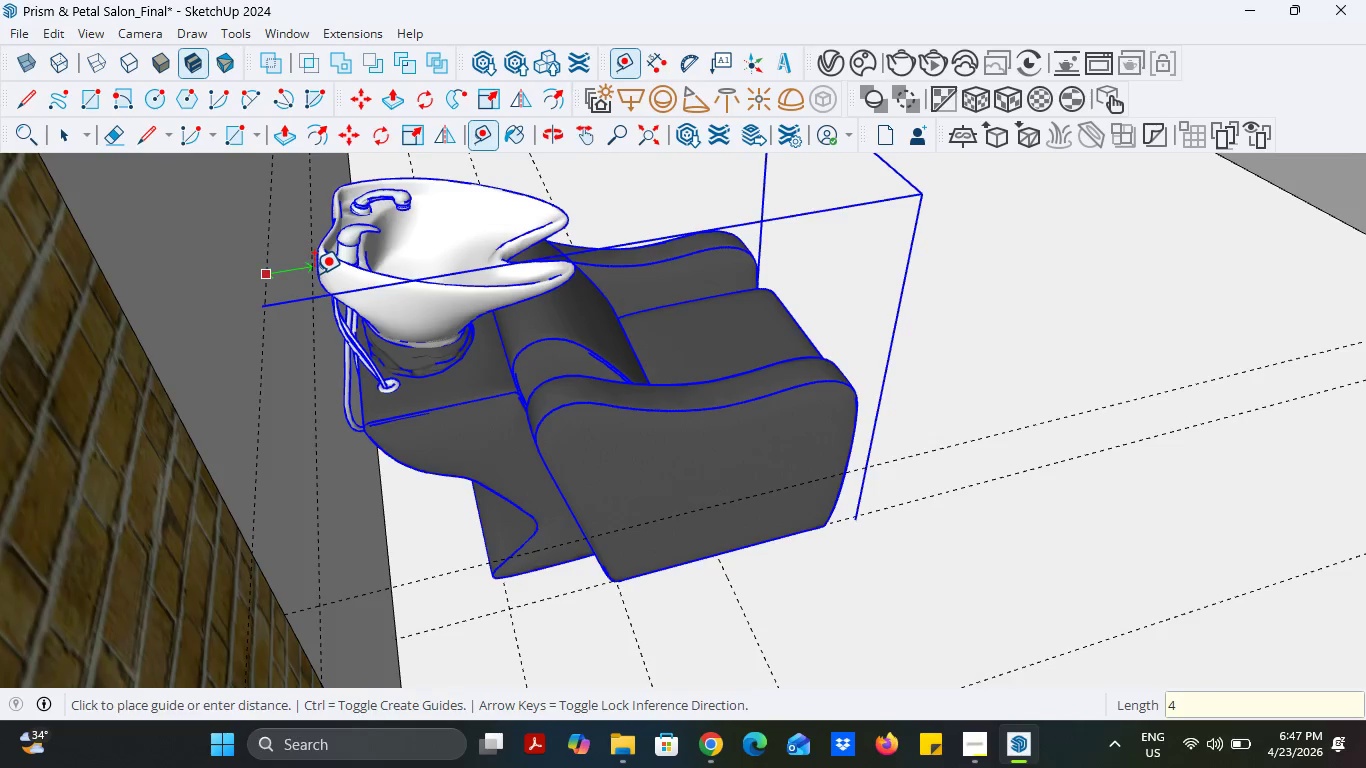 
key(Enter)
 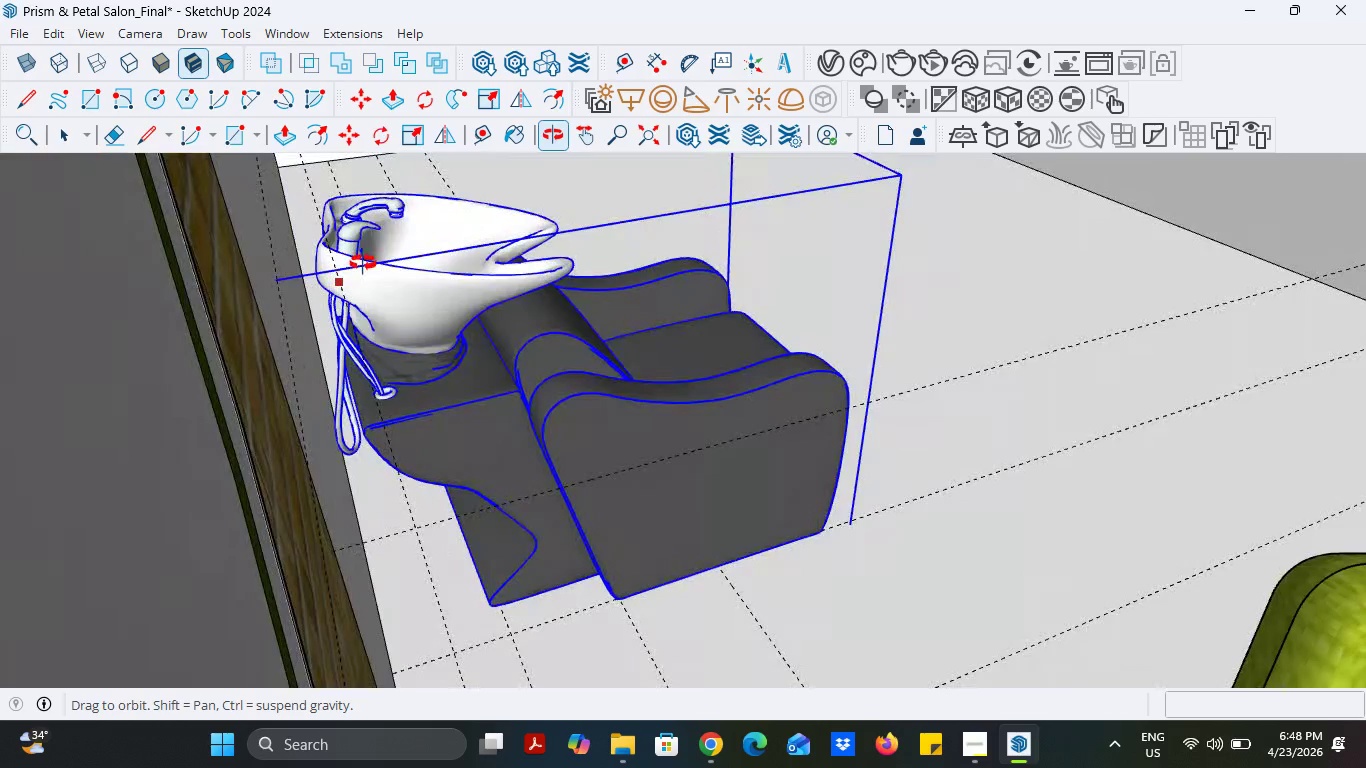 
wait(5.12)
 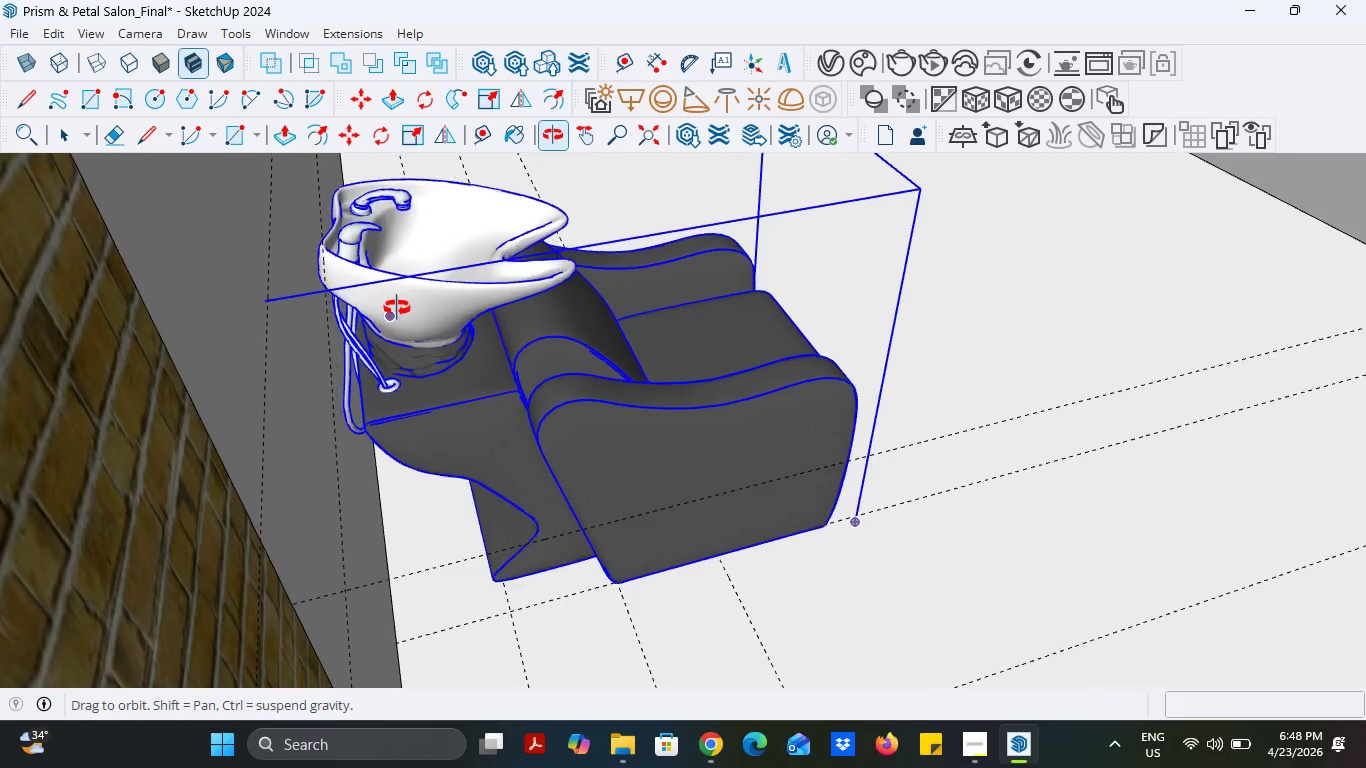 
scroll: coordinate [577, 584], scroll_direction: down, amount: 18.0
 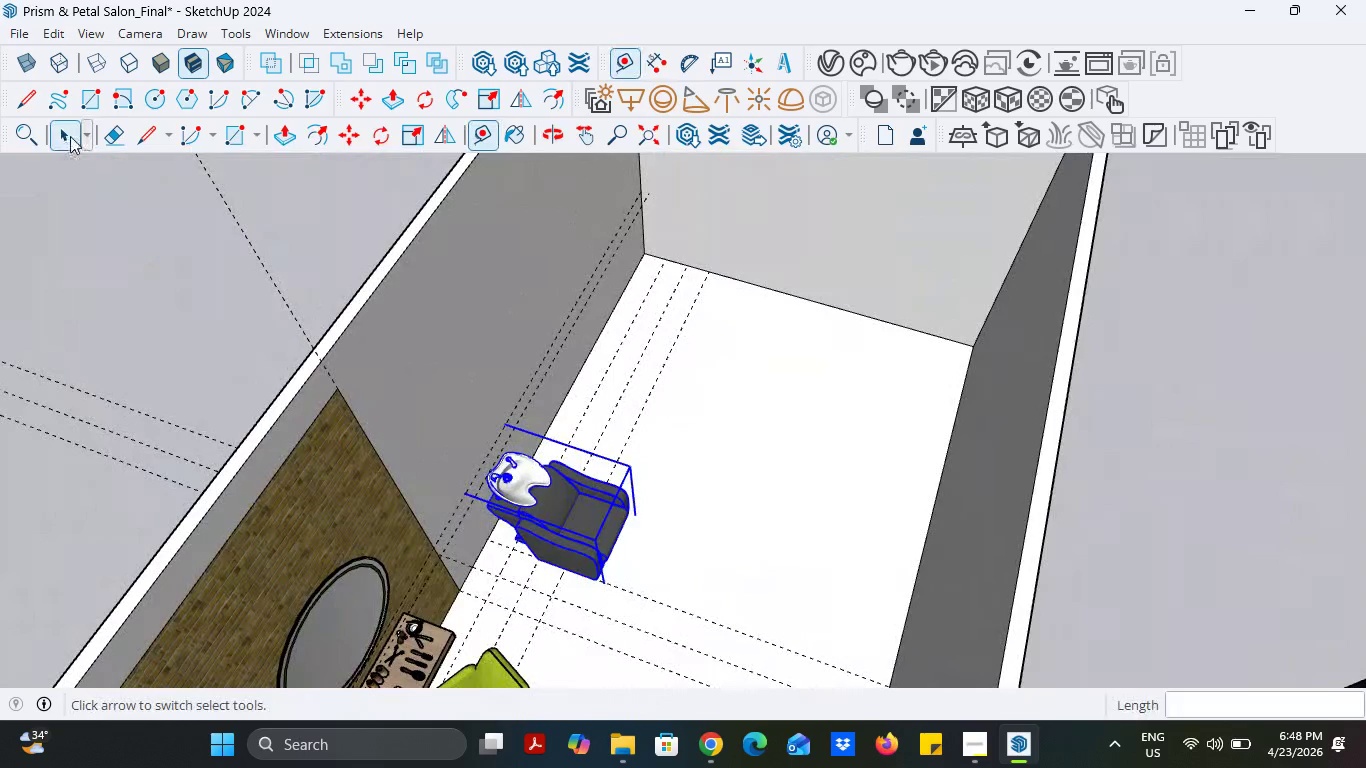 
double_click([115, 255])
 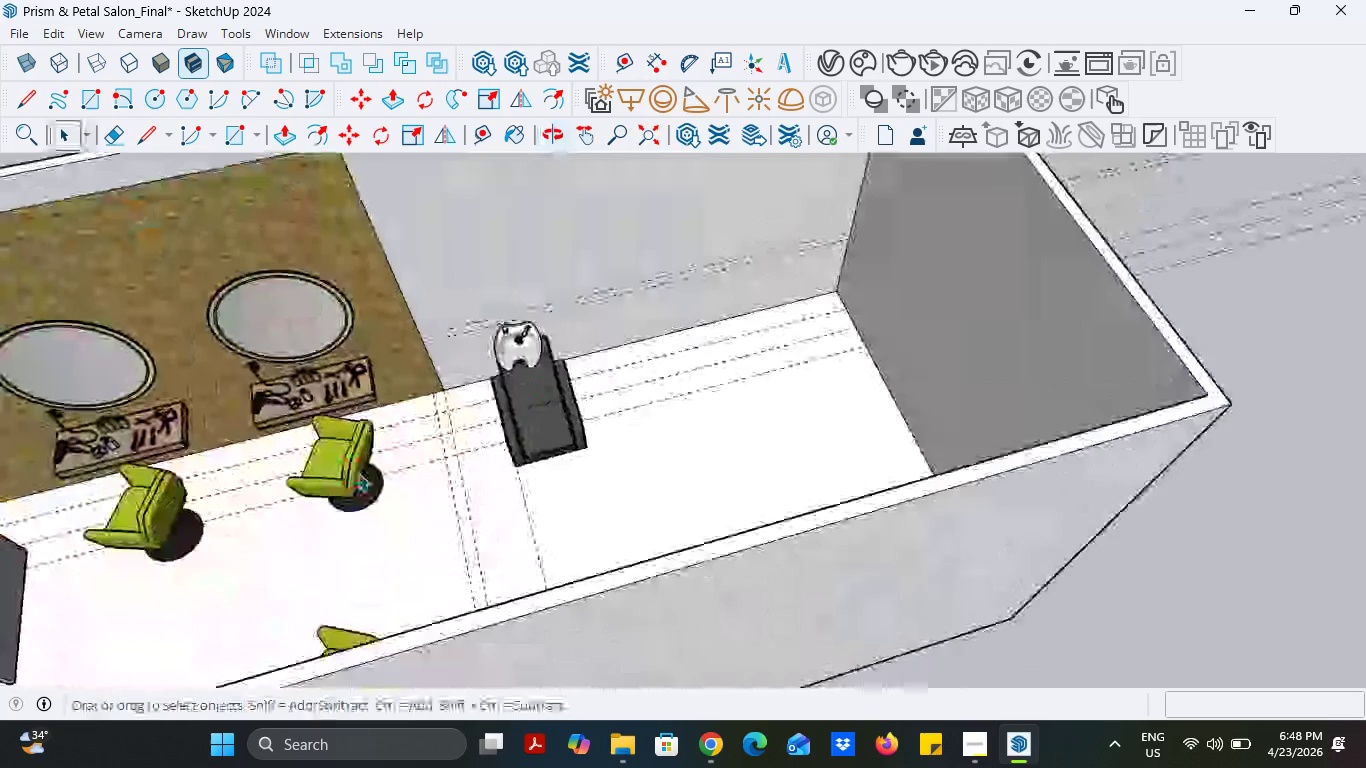 
scroll: coordinate [602, 425], scroll_direction: up, amount: 9.0
 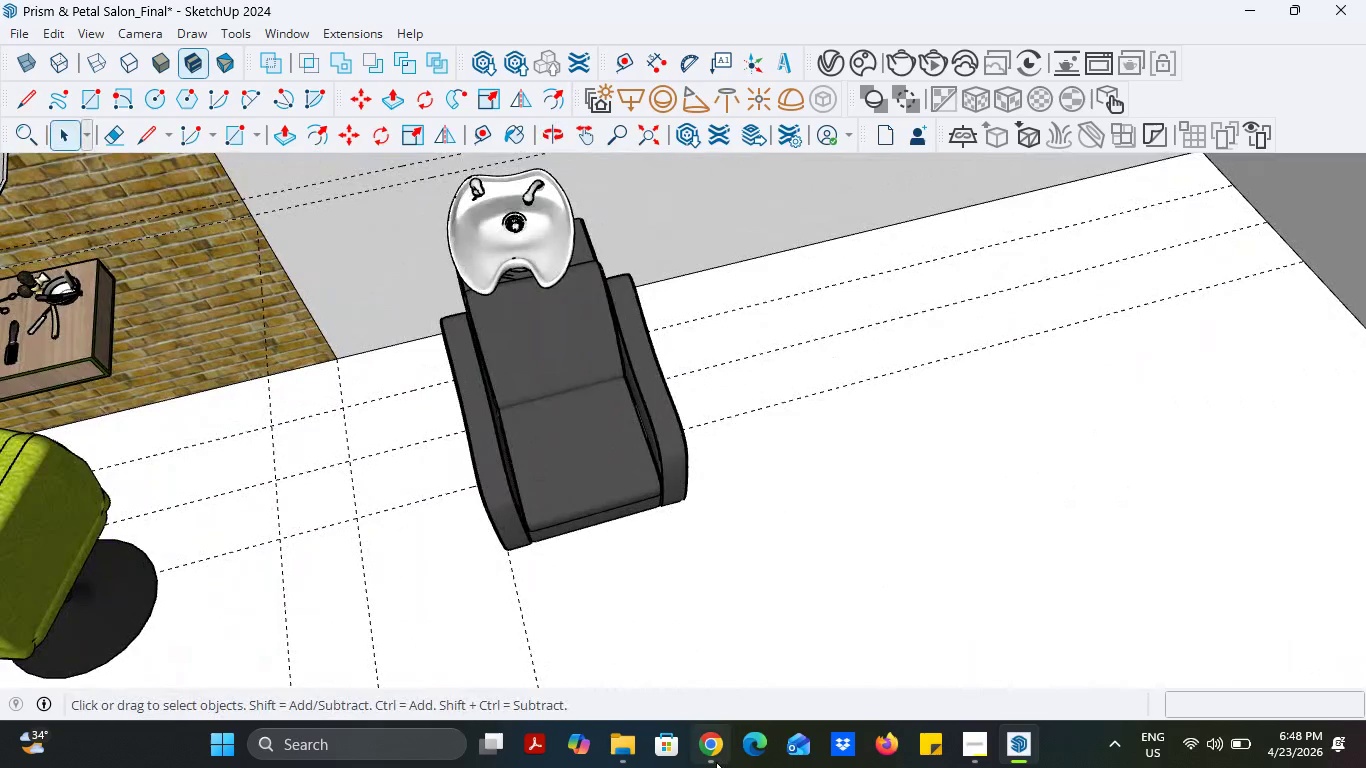 
left_click([714, 750])
 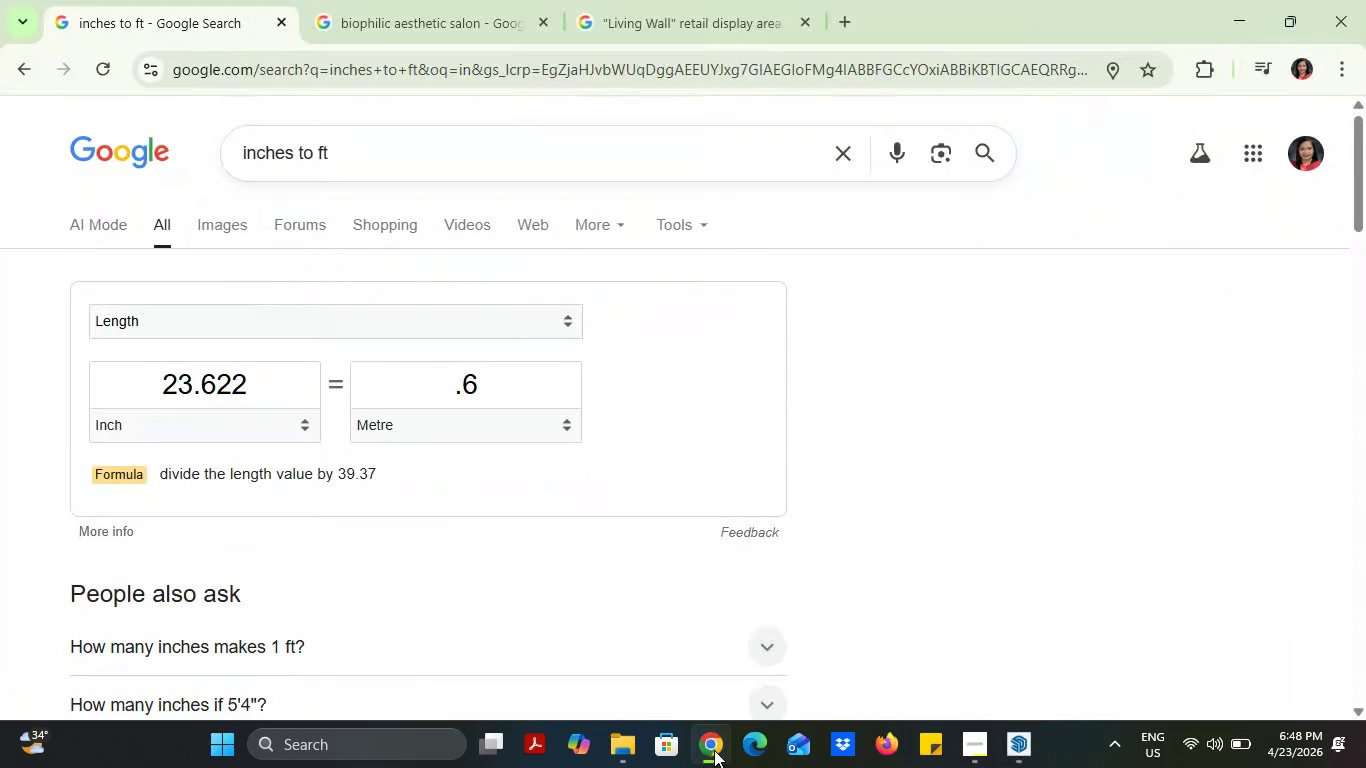 
left_click([714, 750])
 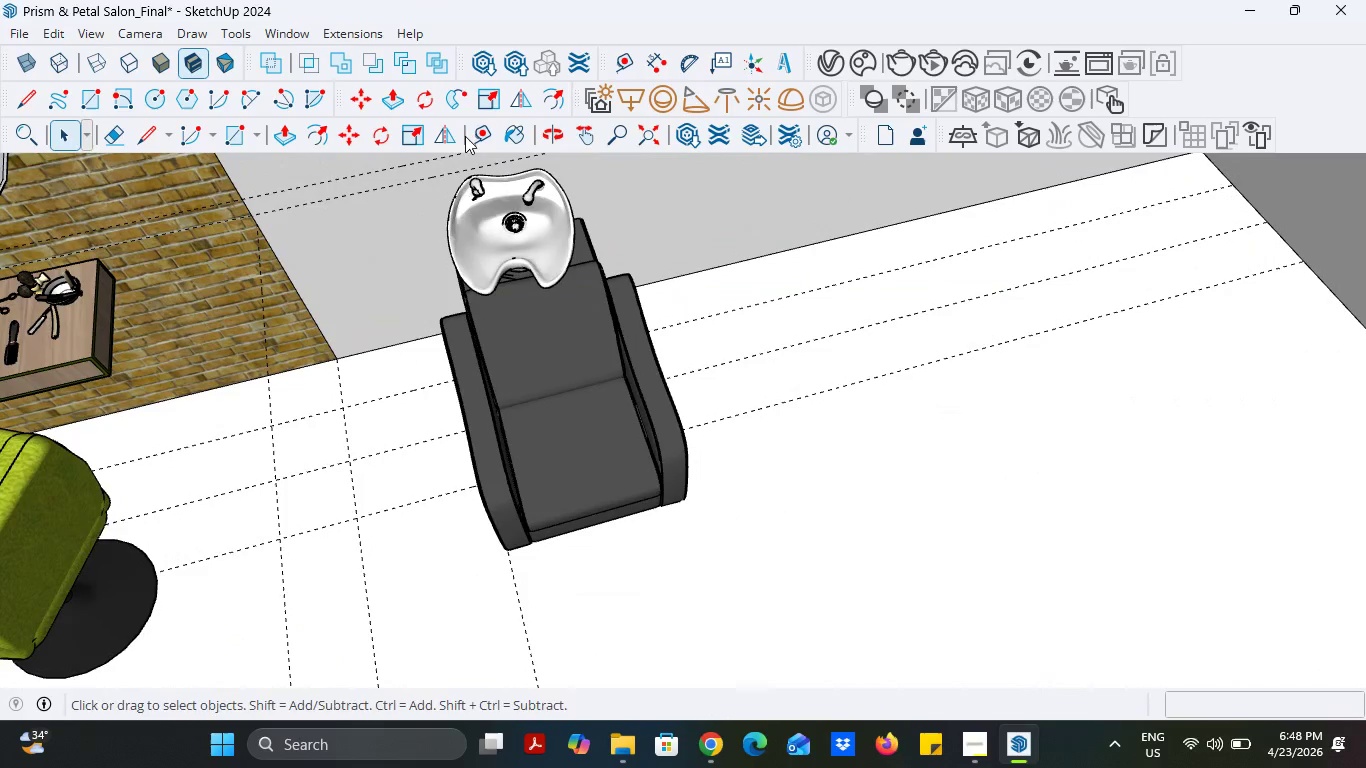 
double_click([472, 136])
 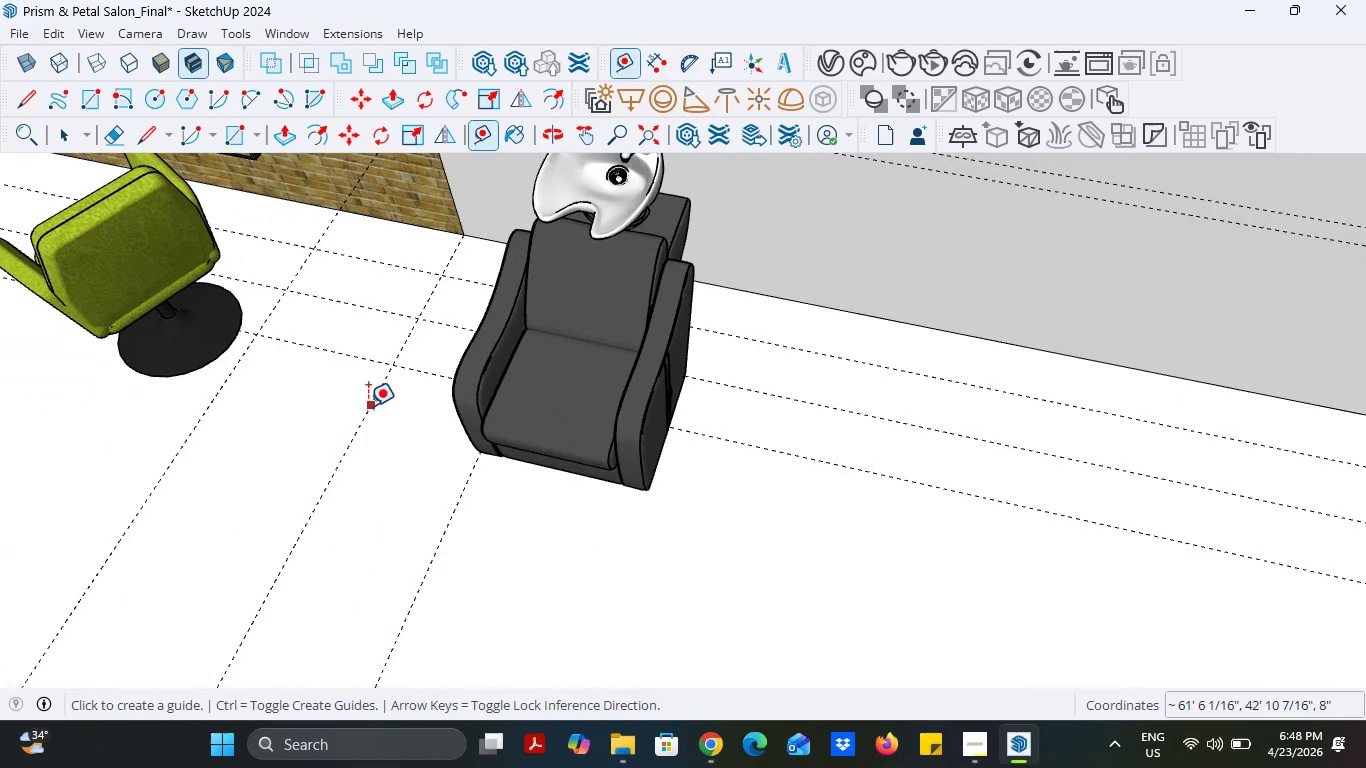 
left_click([364, 405])
 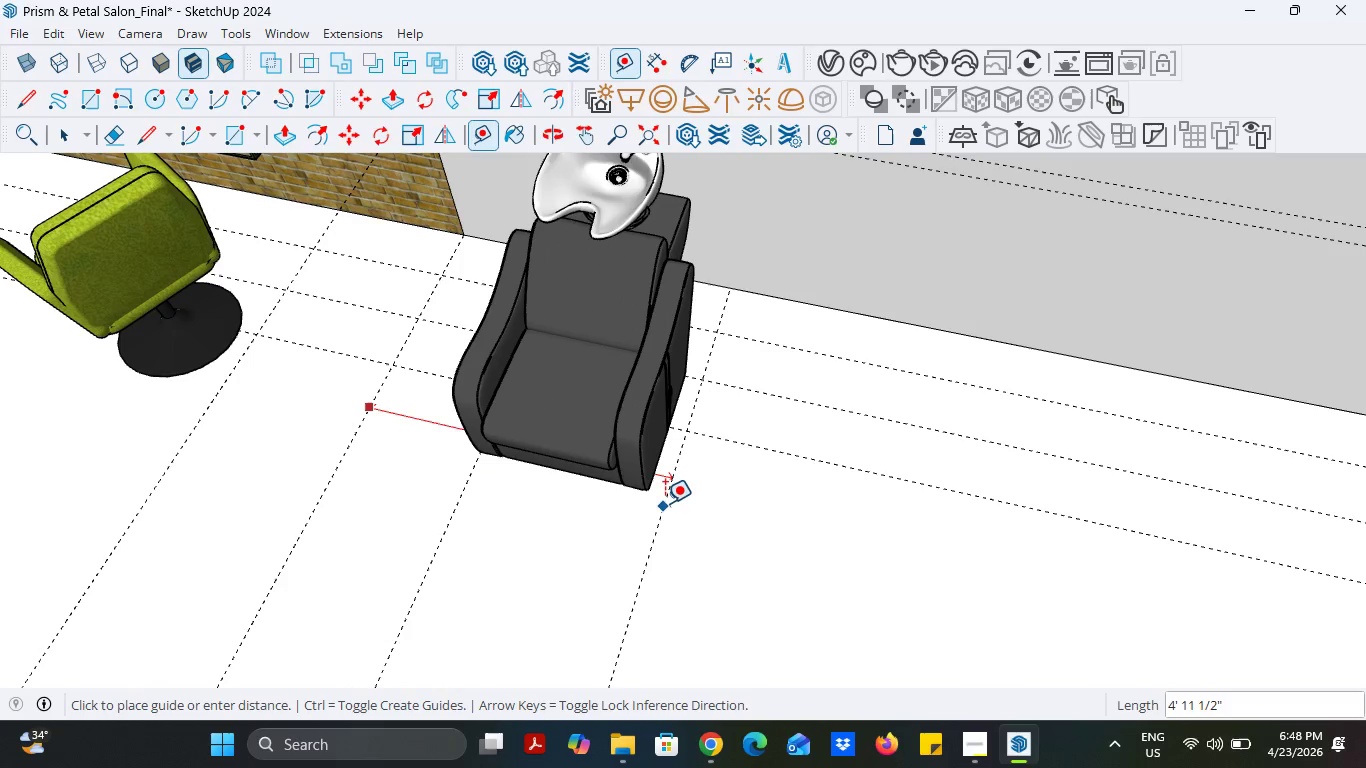 
scroll: coordinate [698, 287], scroll_direction: up, amount: 17.0
 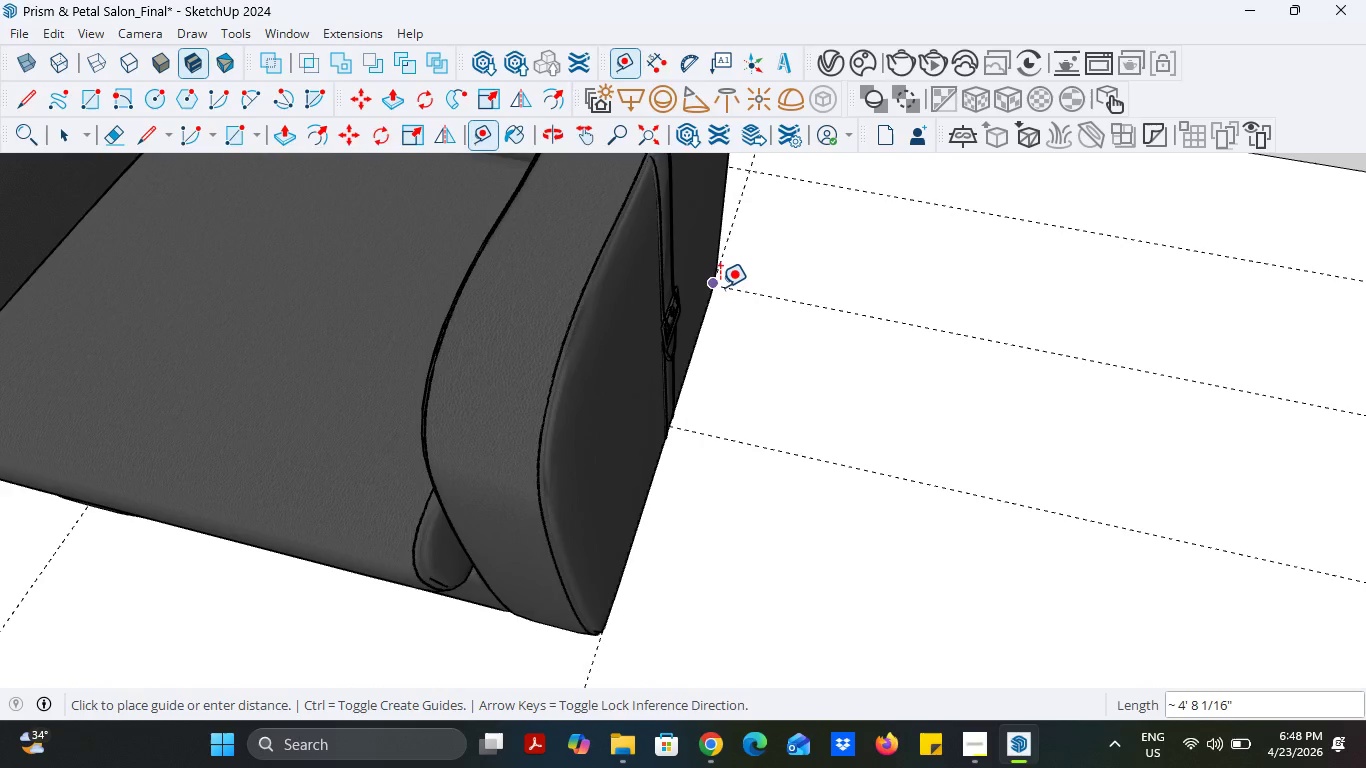 
left_click([729, 287])
 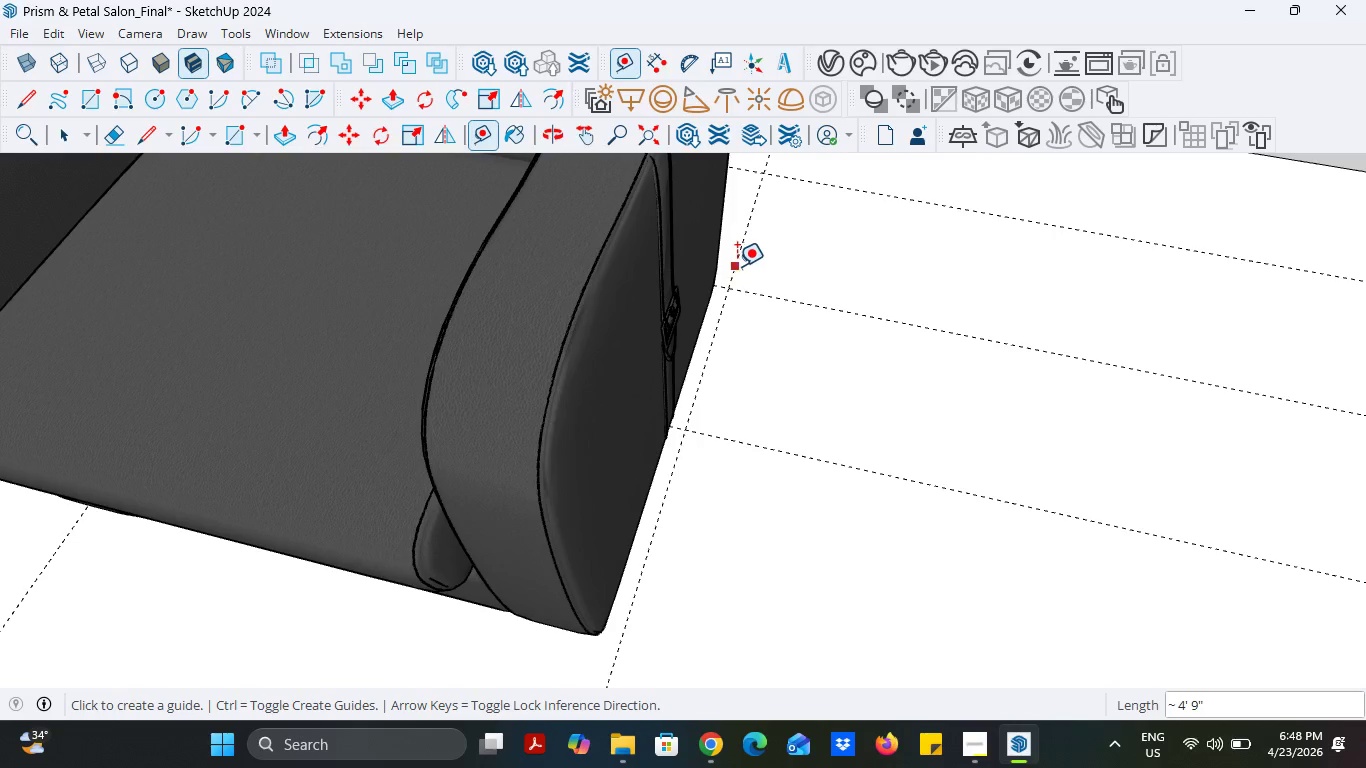 
left_click([737, 266])
 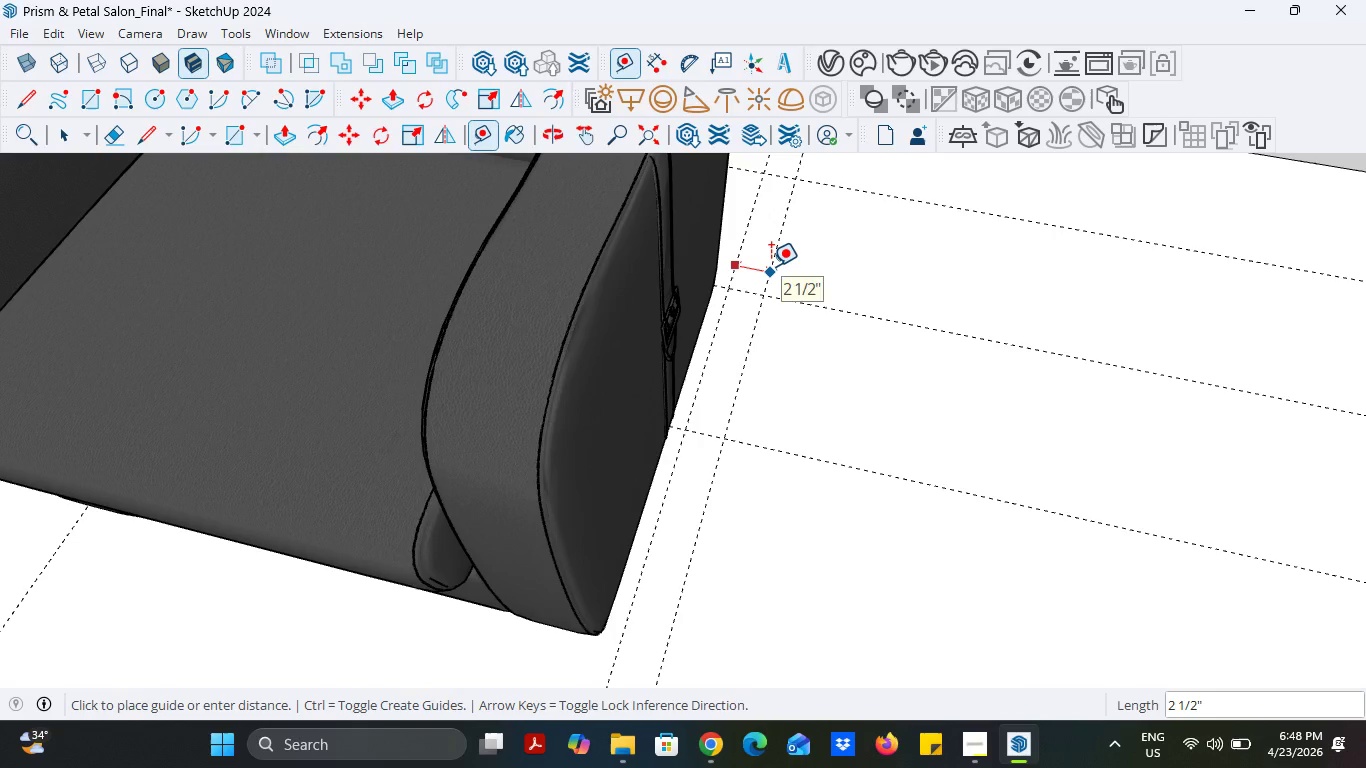 
type(25)
key(Backspace)
 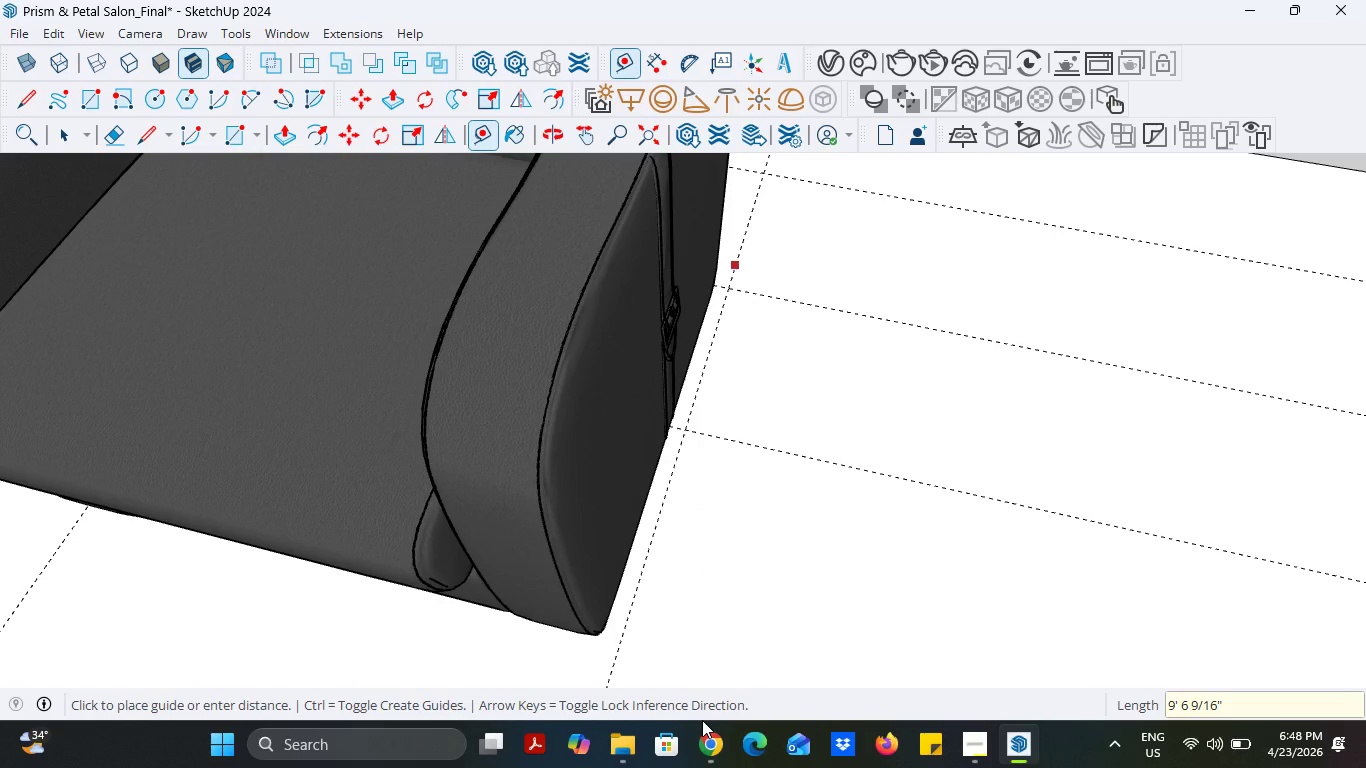 
left_click([703, 746])
 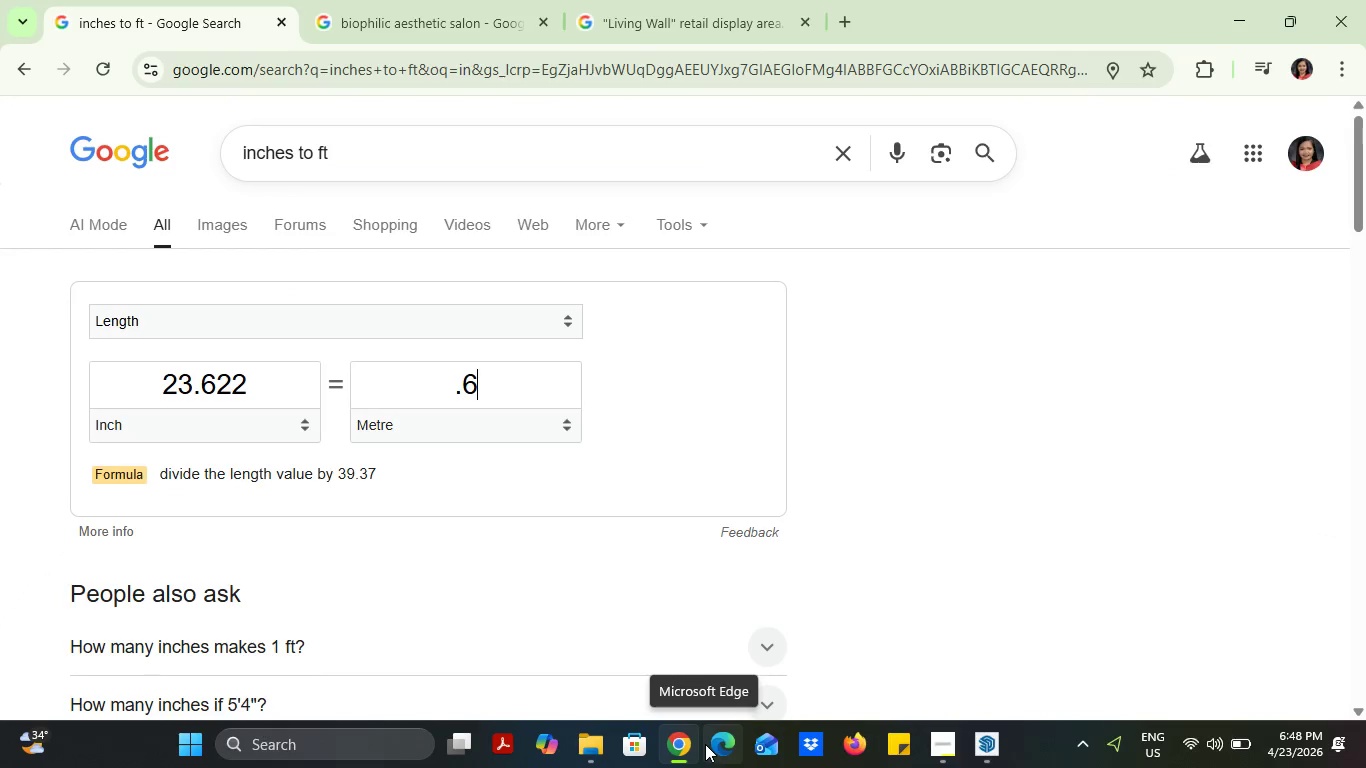 
left_click([690, 741])
 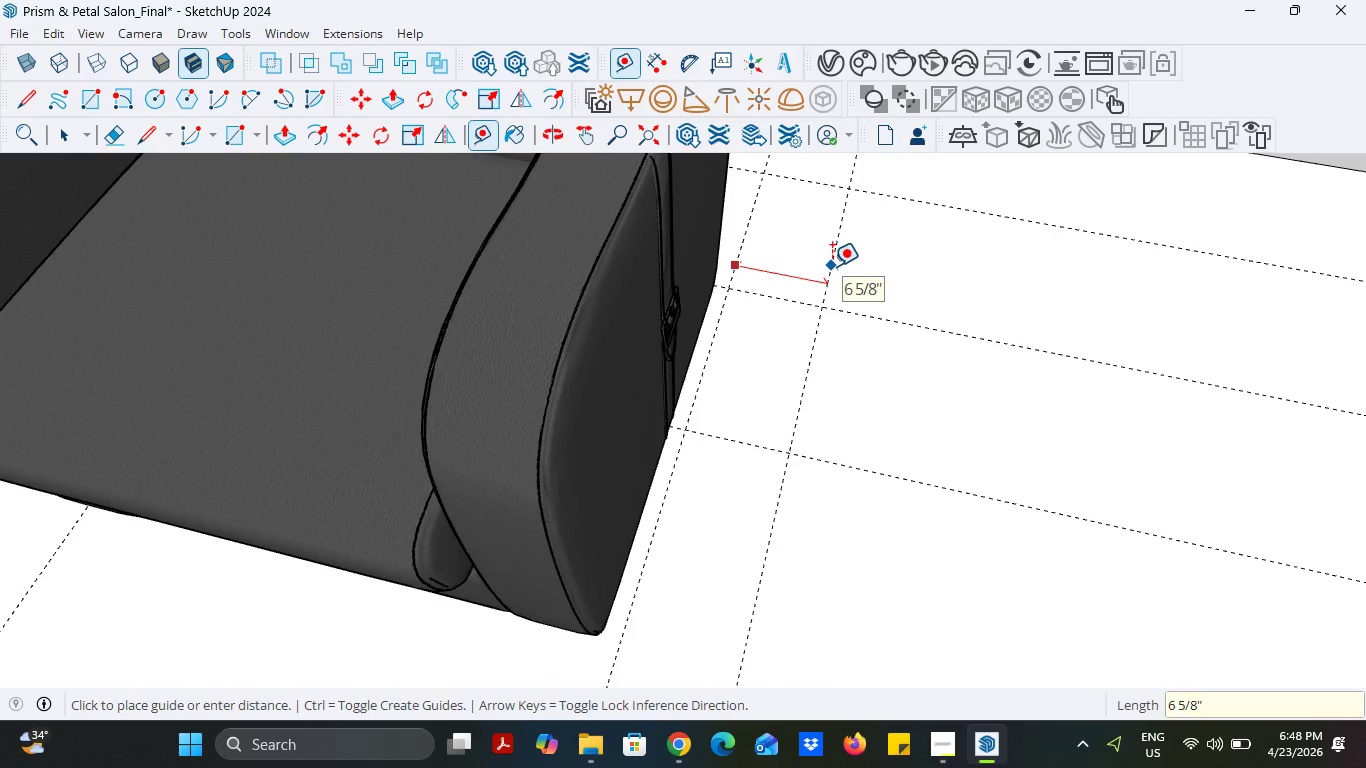 
type(23)
key(Backspace)
type(4)
 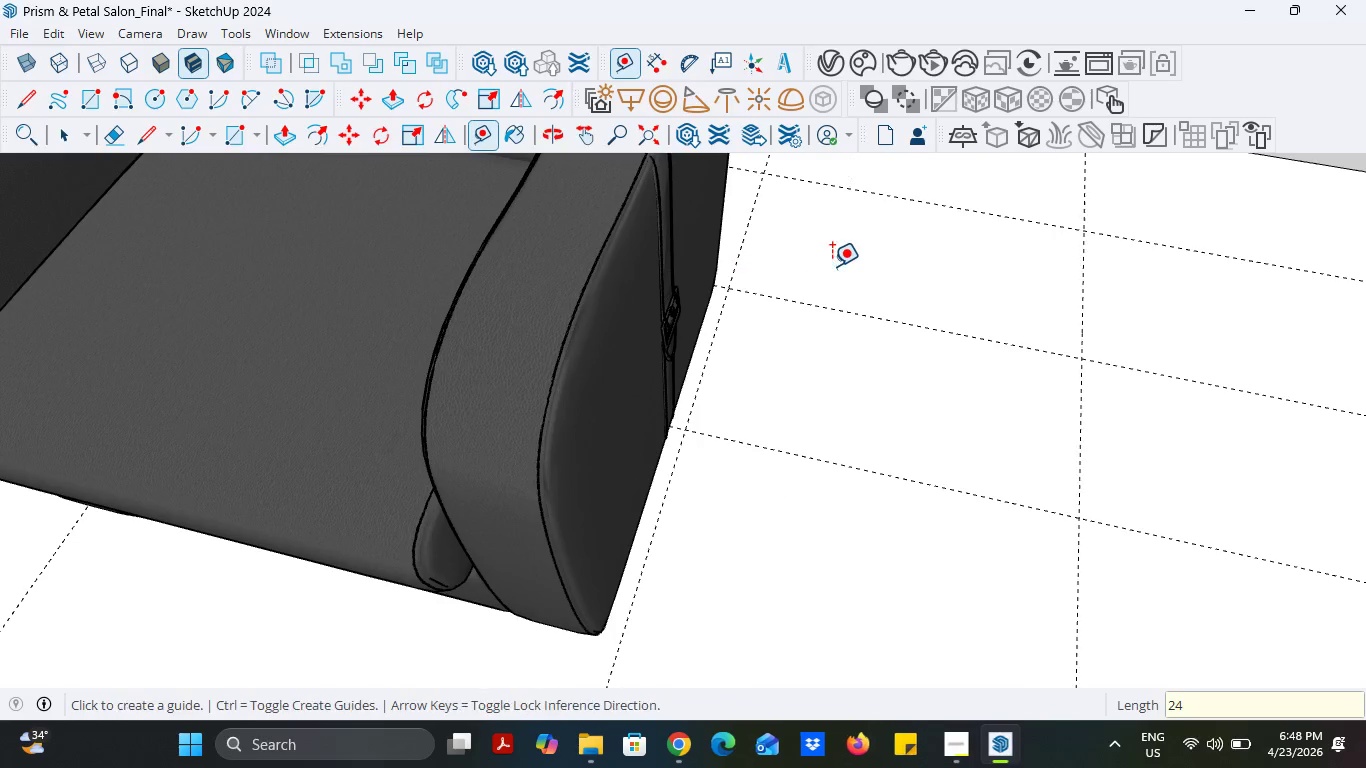 
key(Enter)
 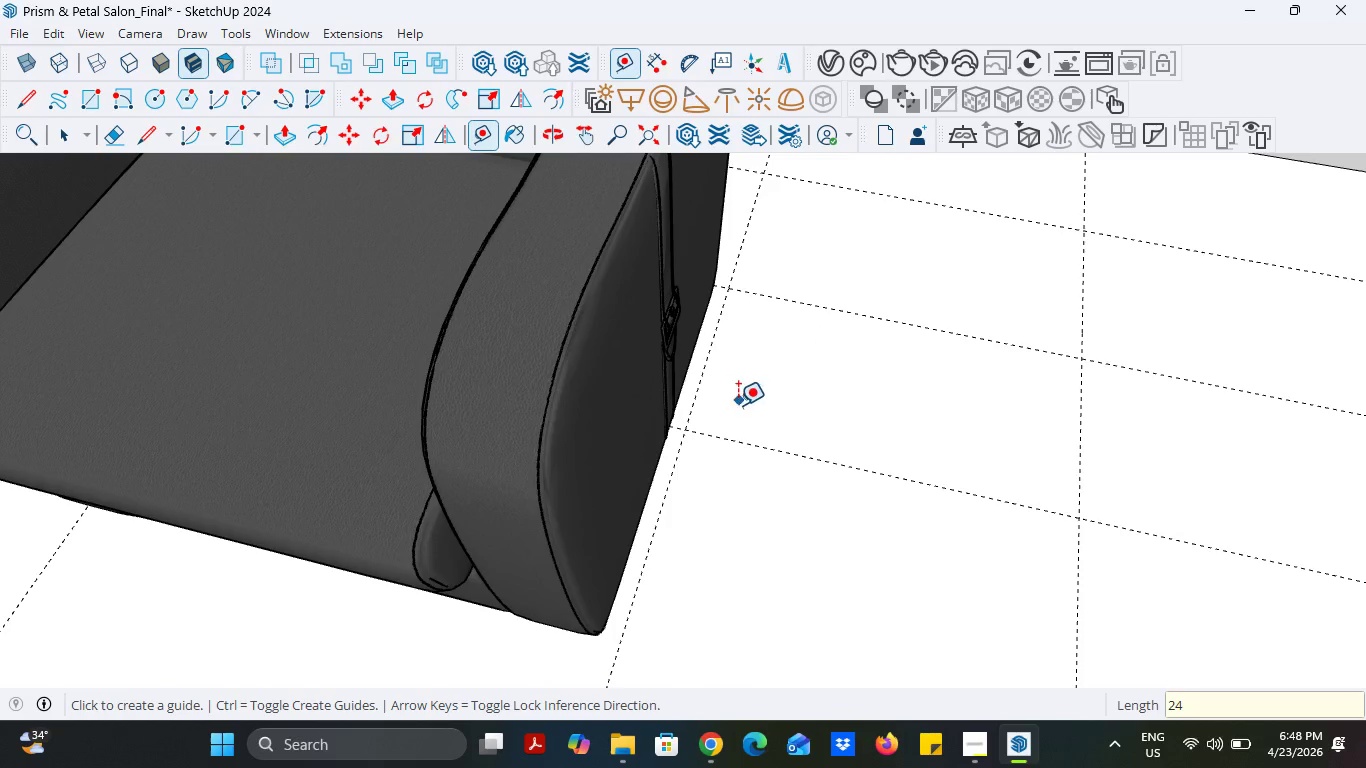 
scroll: coordinate [733, 433], scroll_direction: down, amount: 12.0
 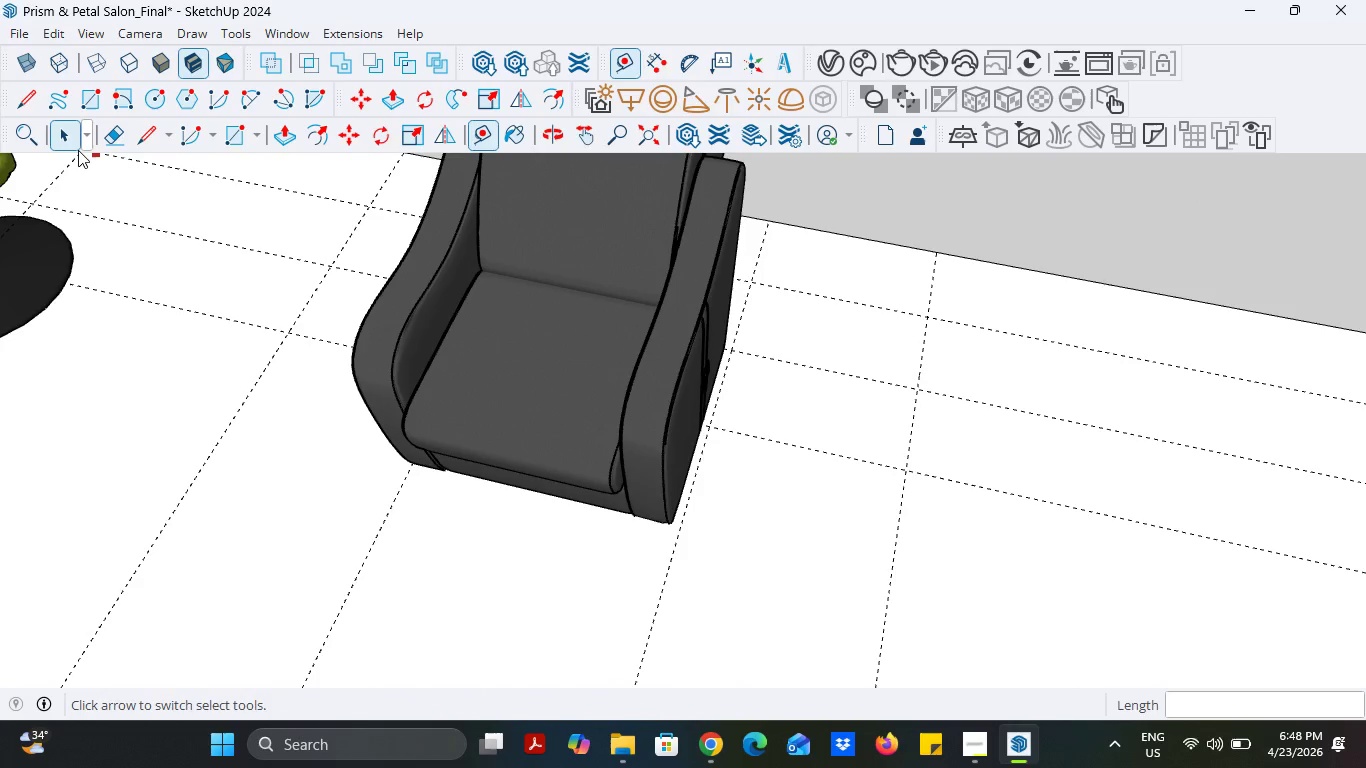 
left_click([76, 147])
 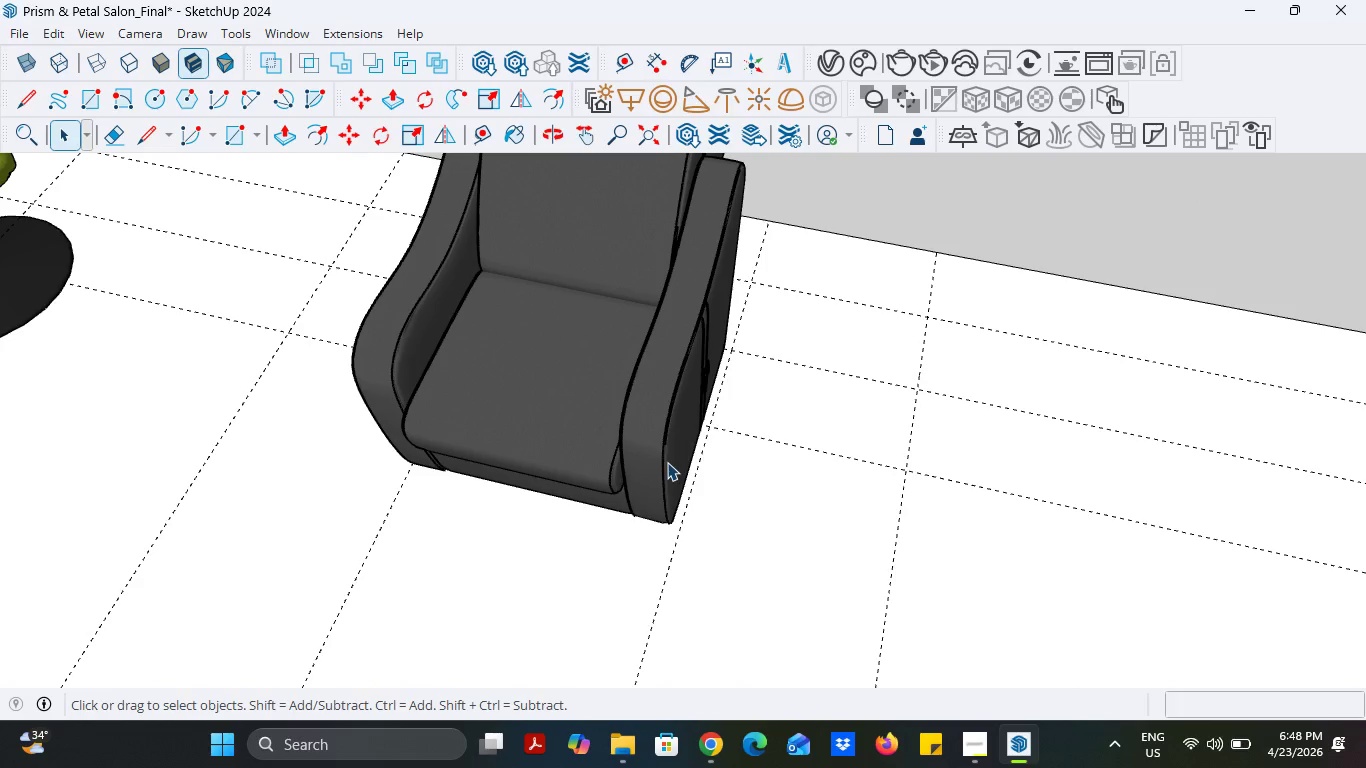 
scroll: coordinate [673, 465], scroll_direction: down, amount: 17.0
 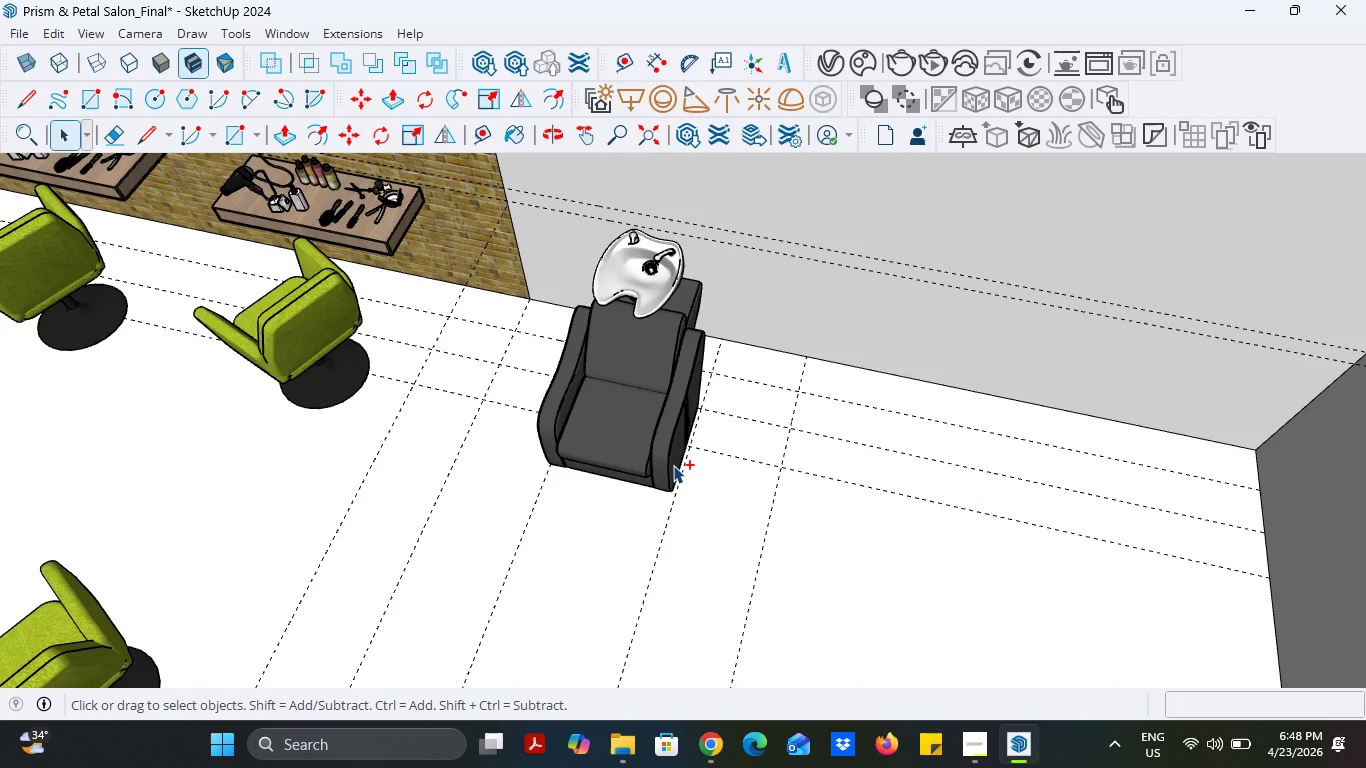 
key(Control+ControlLeft)
 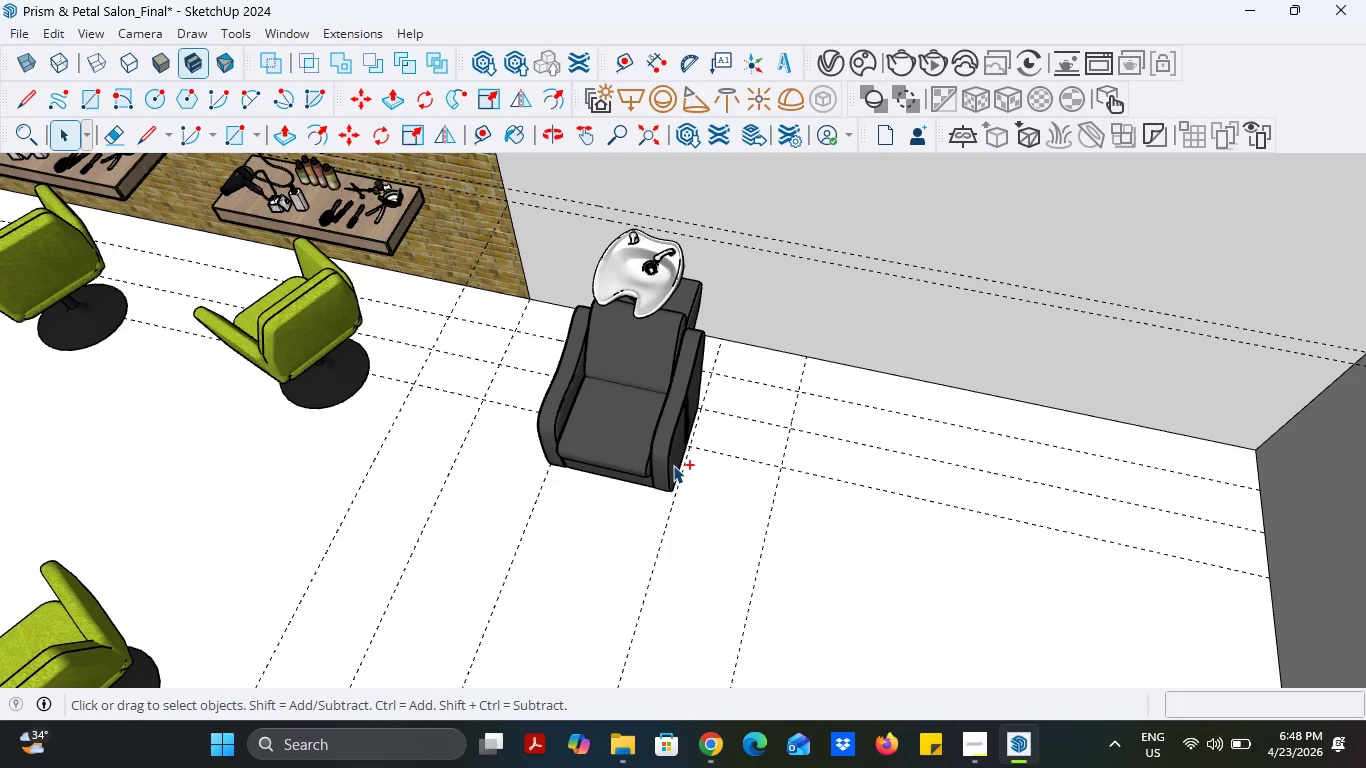 
key(Control+S)
 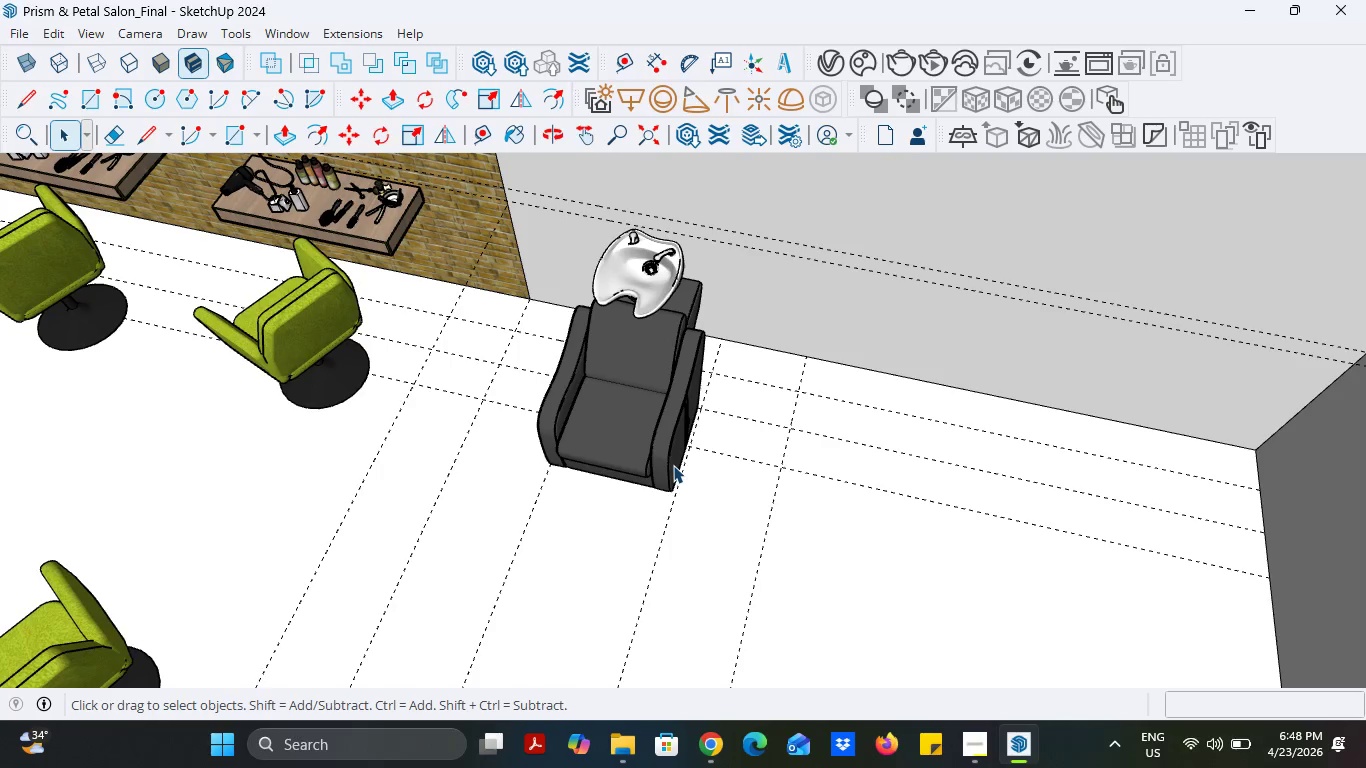 
wait(7.47)
 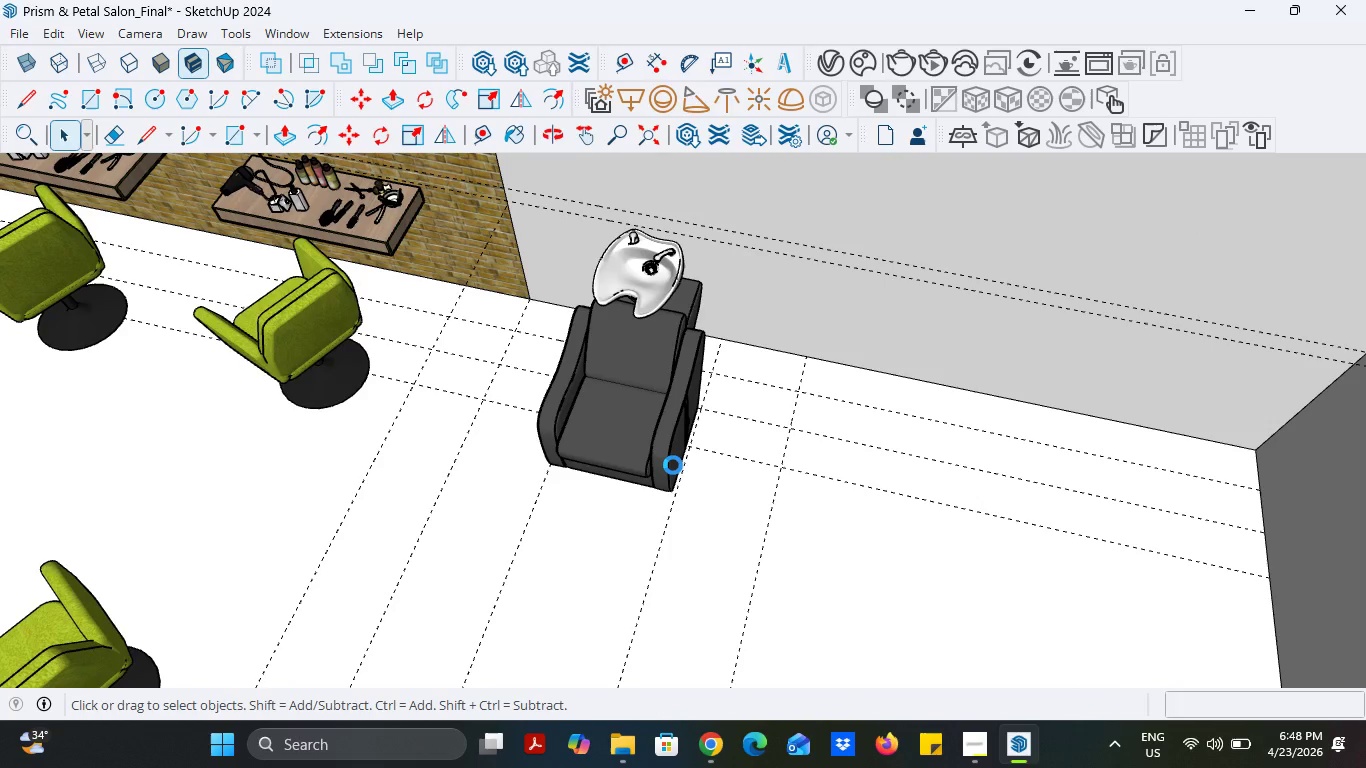 
scroll: coordinate [685, 467], scroll_direction: down, amount: 9.0
 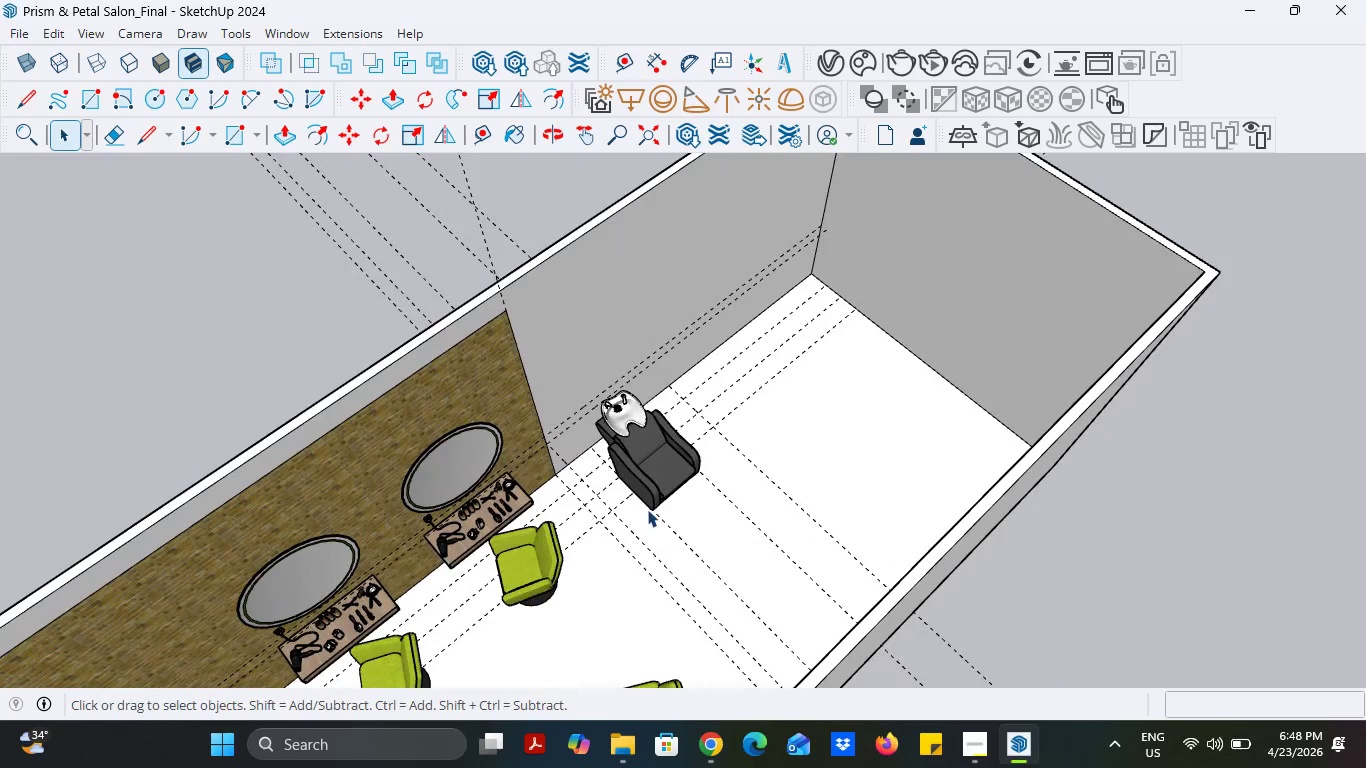 
scroll: coordinate [635, 509], scroll_direction: up, amount: 5.0
 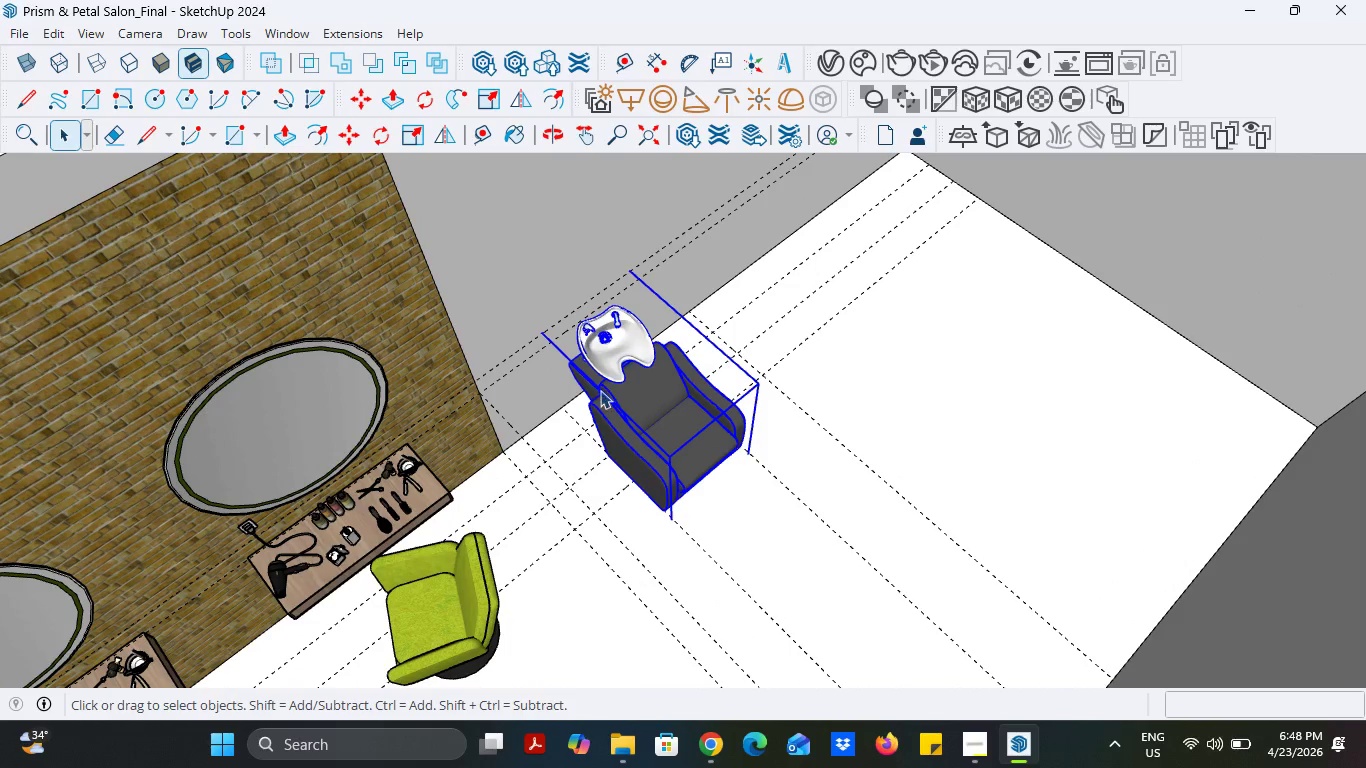 
wait(6.66)
 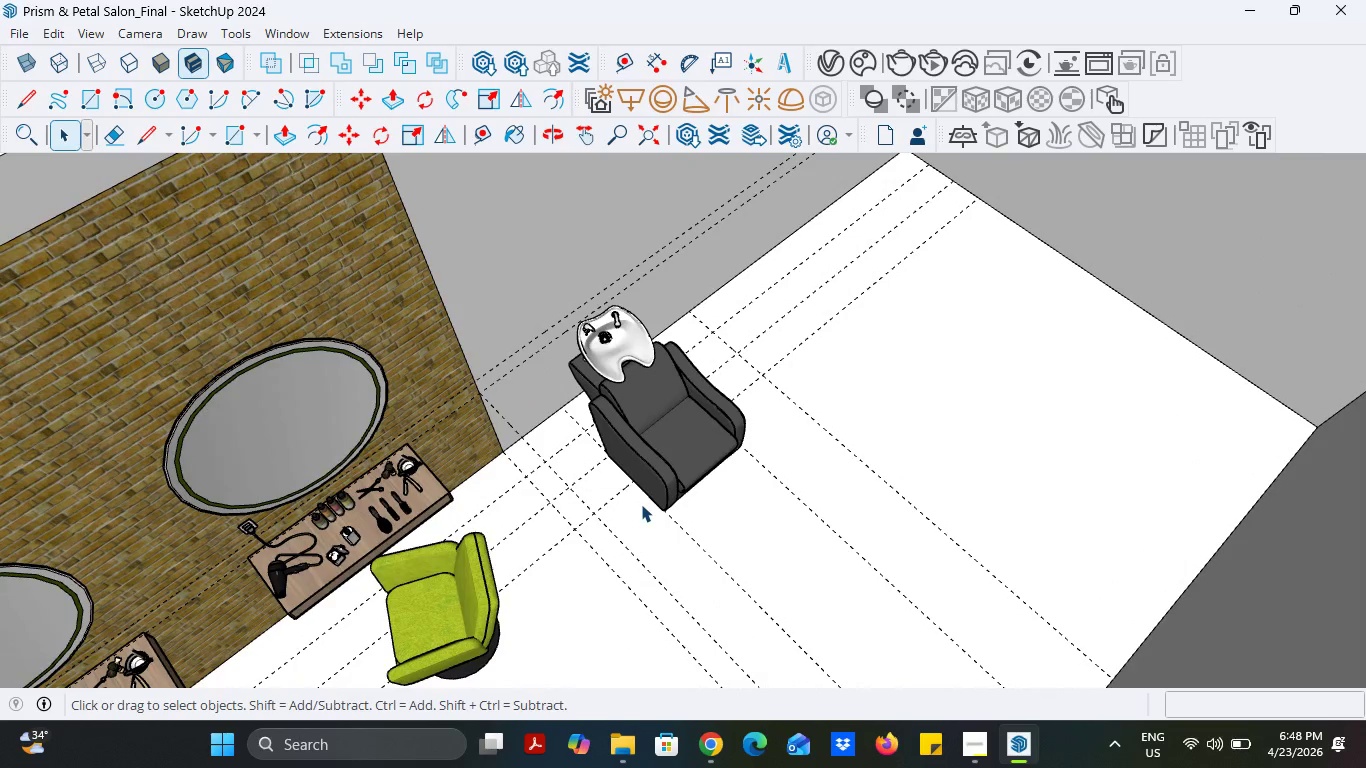 
left_click([357, 133])
 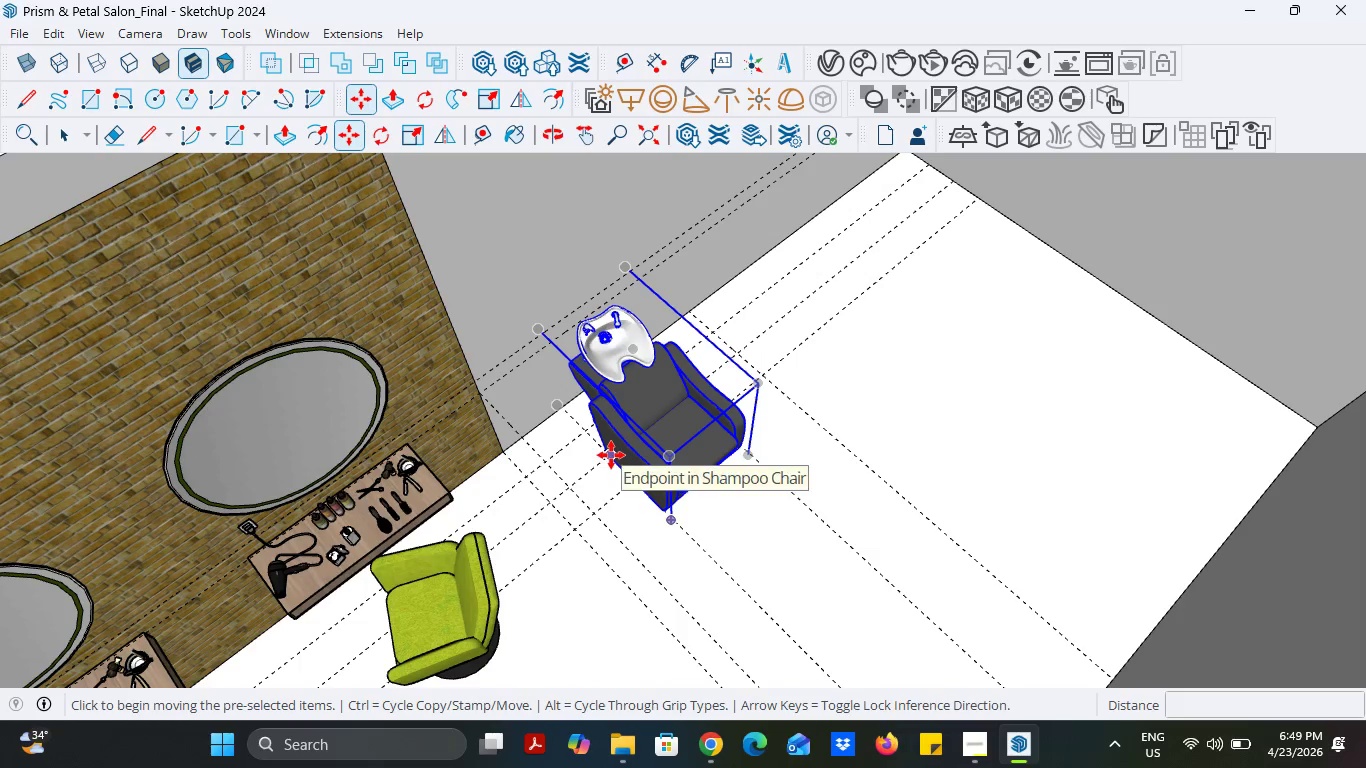 
key(Control+ControlLeft)
 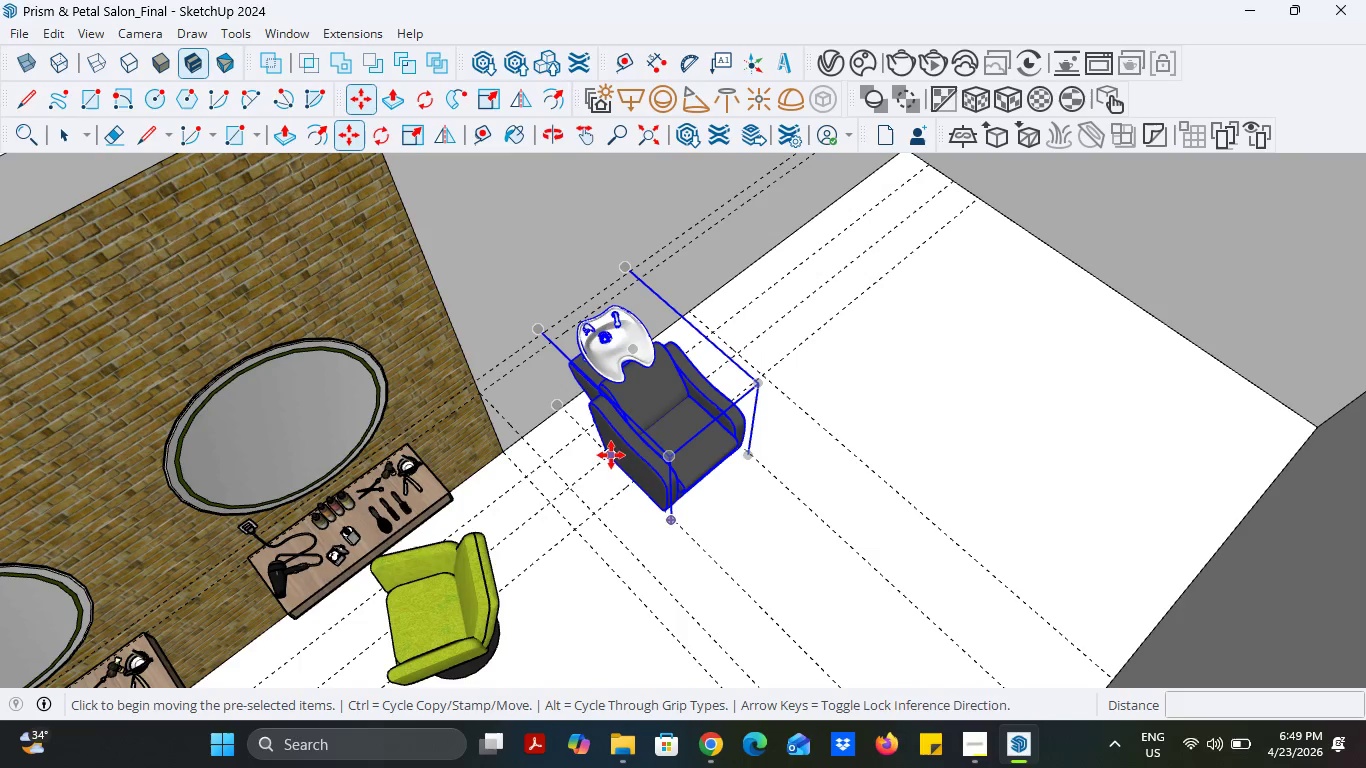 
left_click([611, 455])
 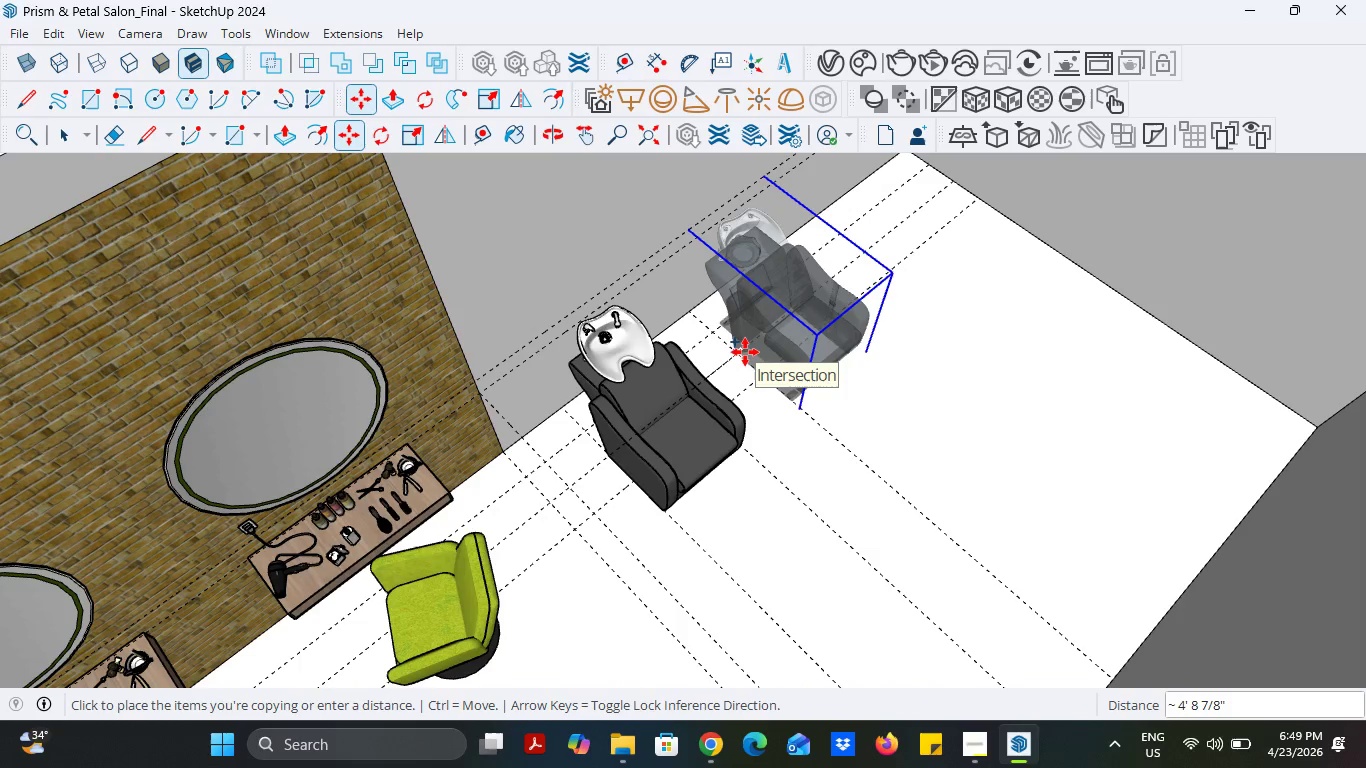 
key(Escape)
 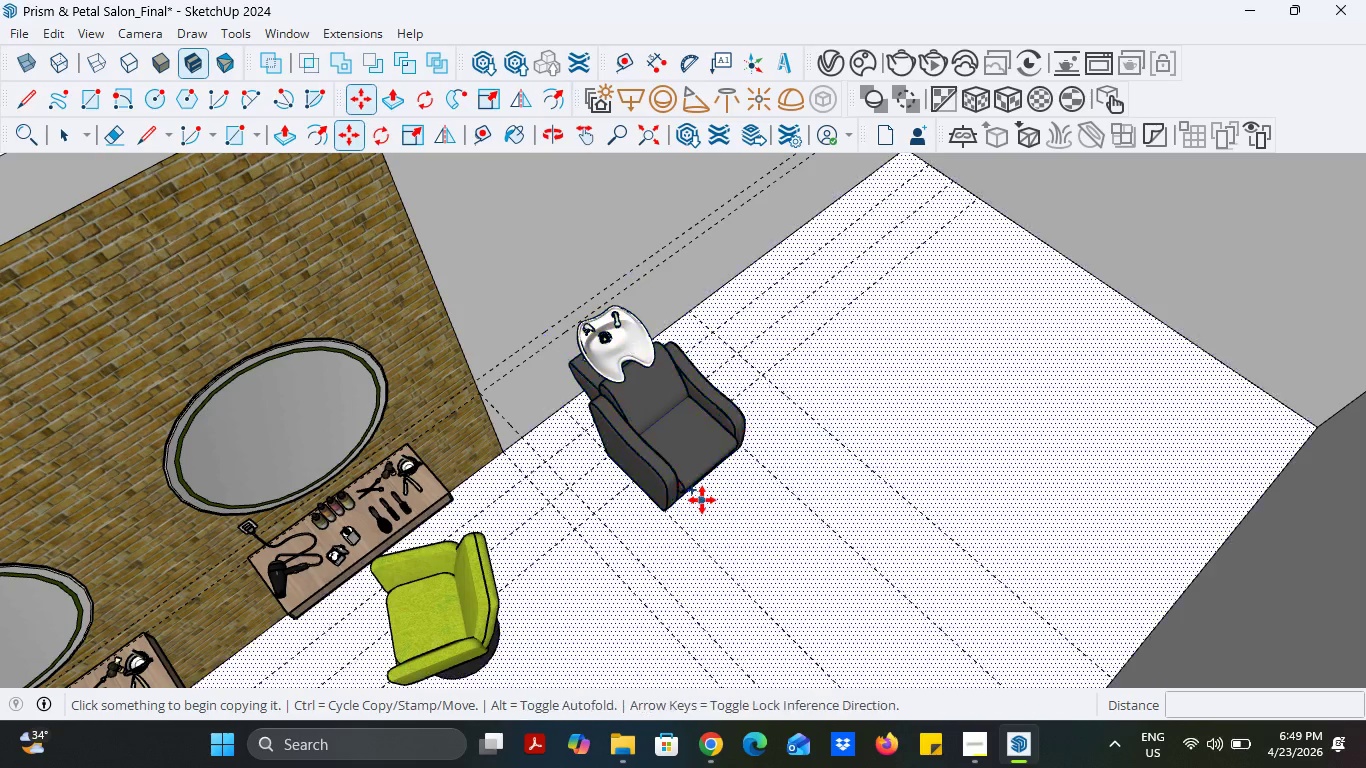 
scroll: coordinate [535, 419], scroll_direction: up, amount: 20.0
 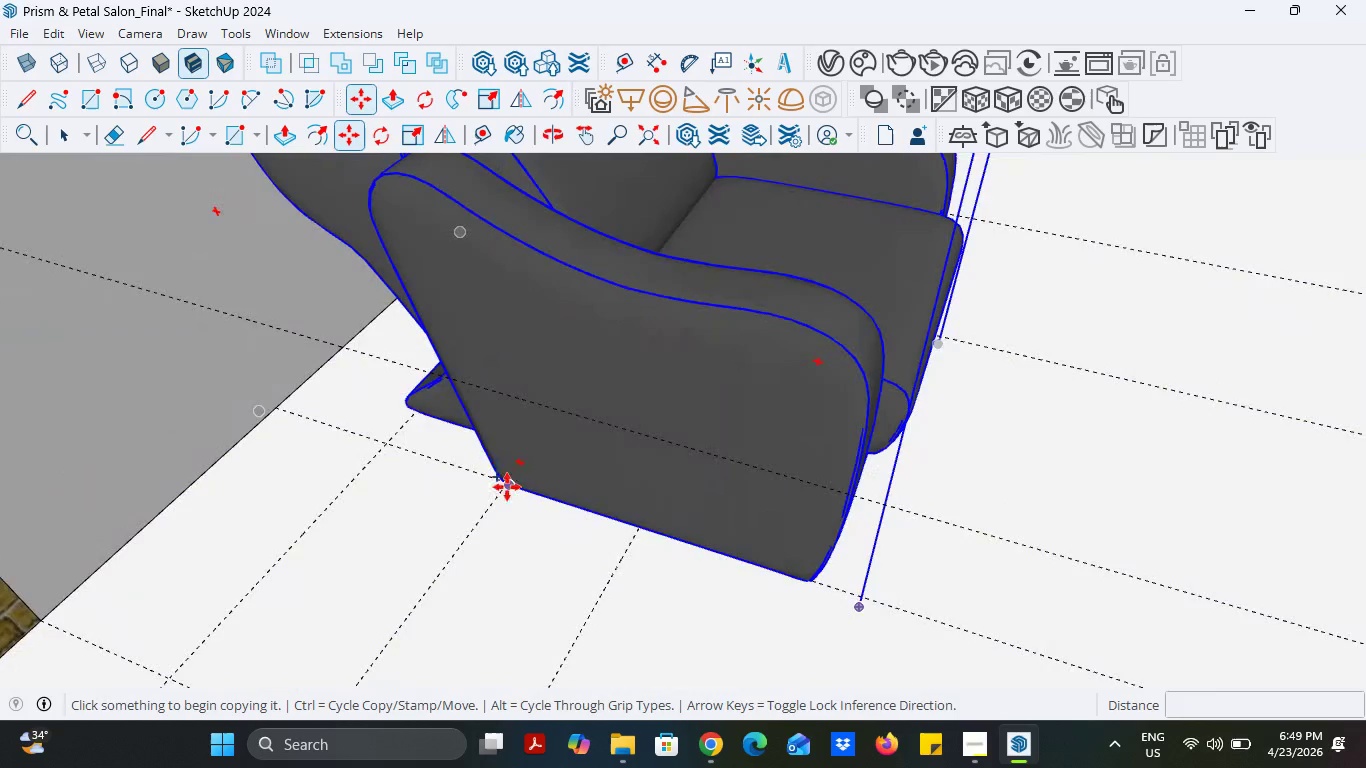 
key(Control+ControlLeft)
 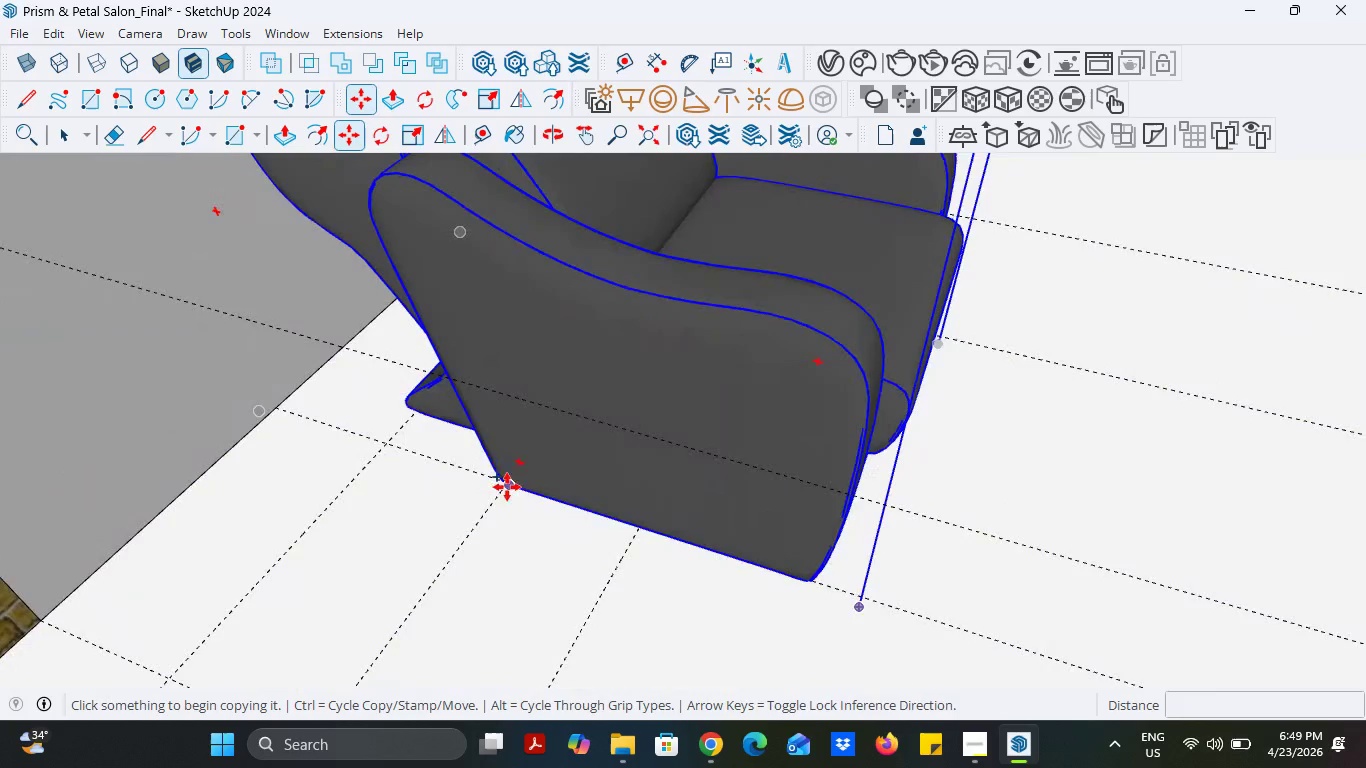 
left_click([507, 487])
 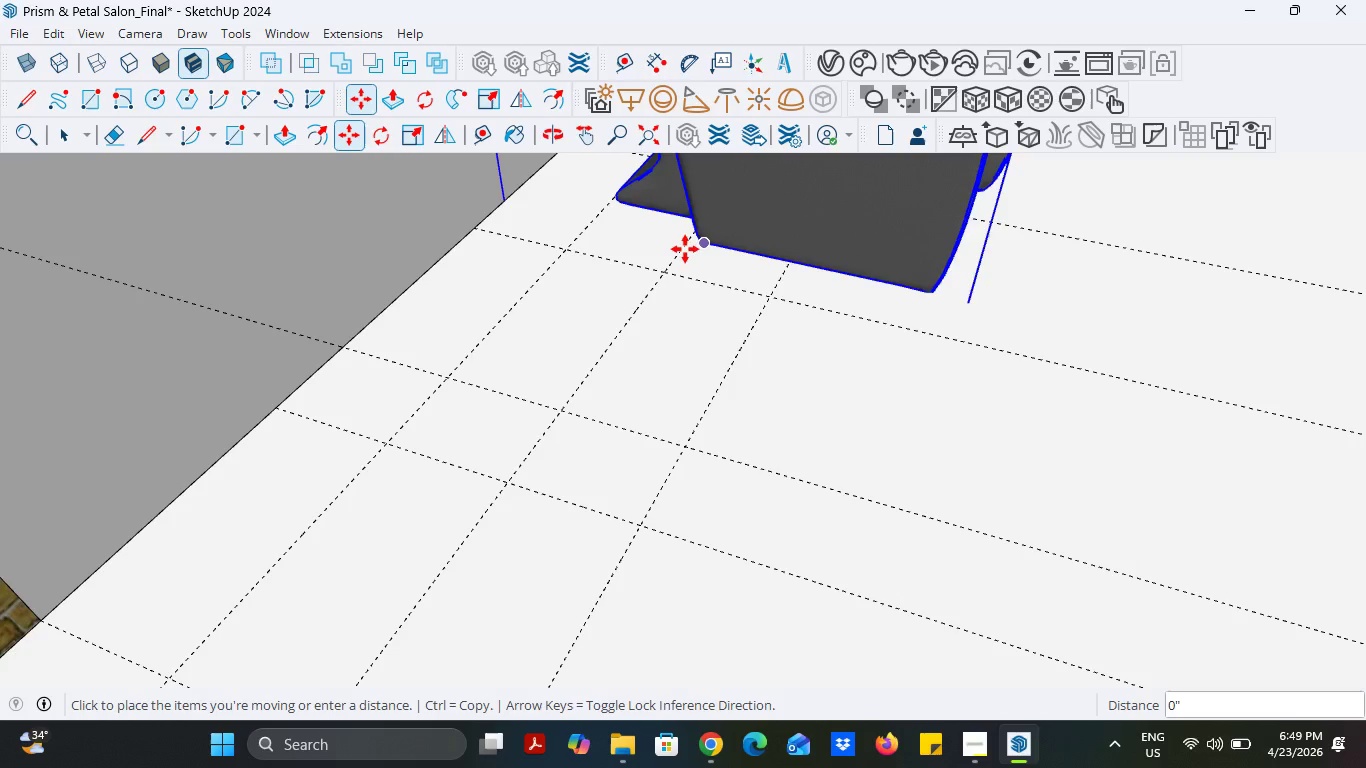 
key(Control+ControlLeft)
 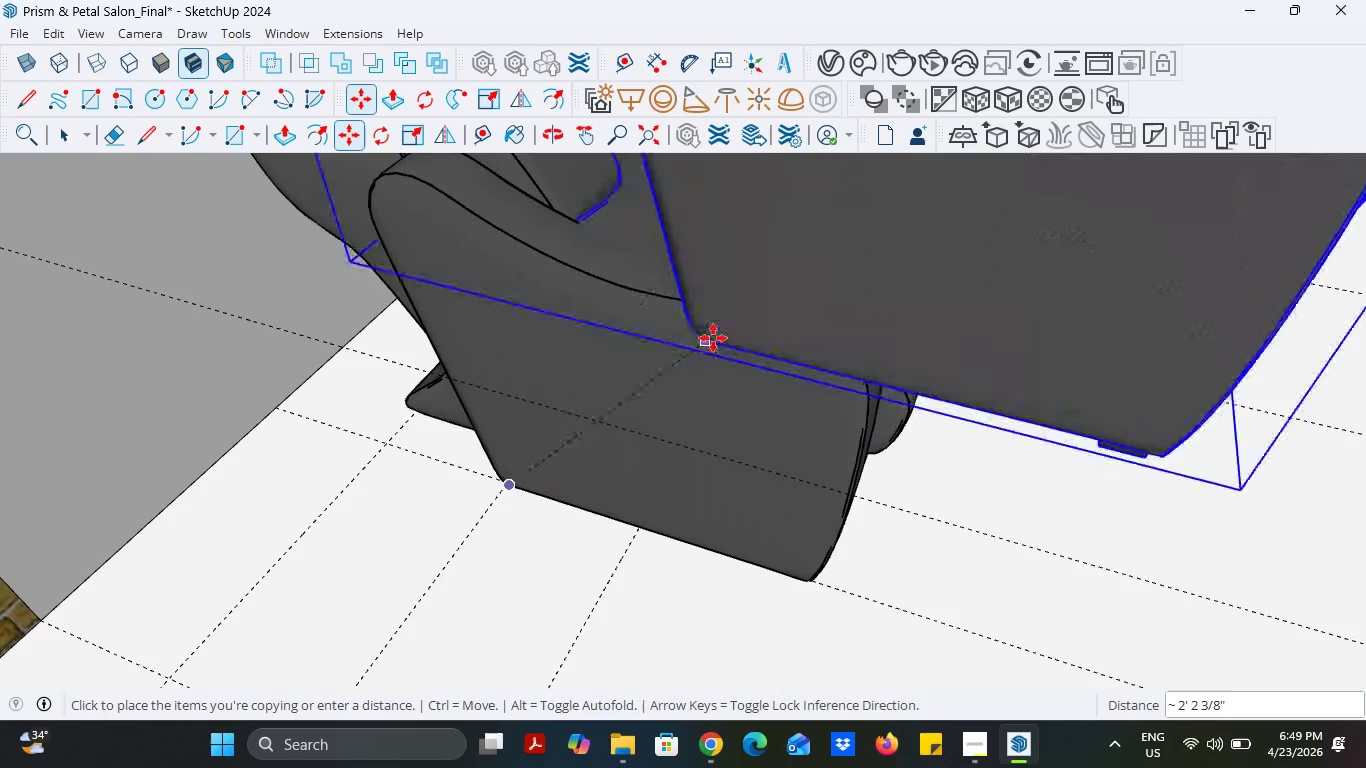 
scroll: coordinate [713, 338], scroll_direction: down, amount: 5.0
 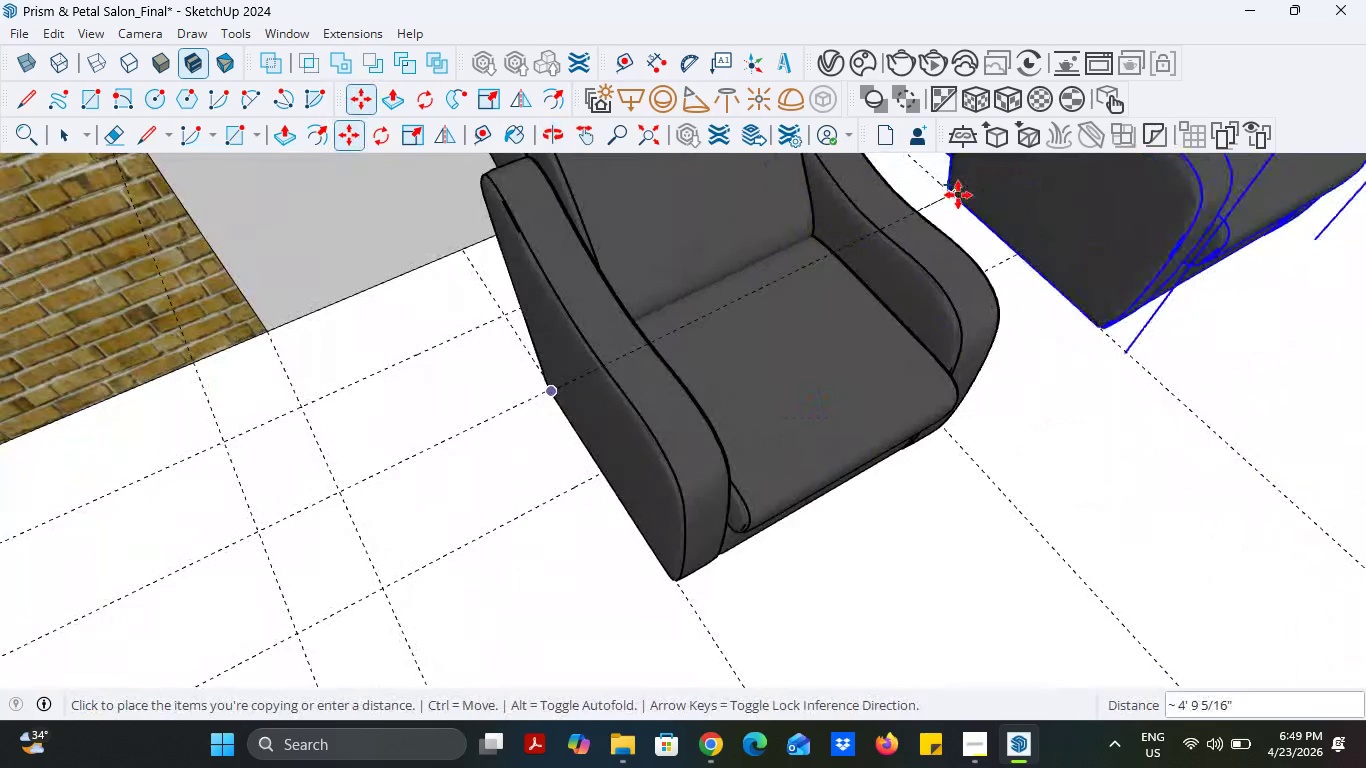 
left_click([958, 195])
 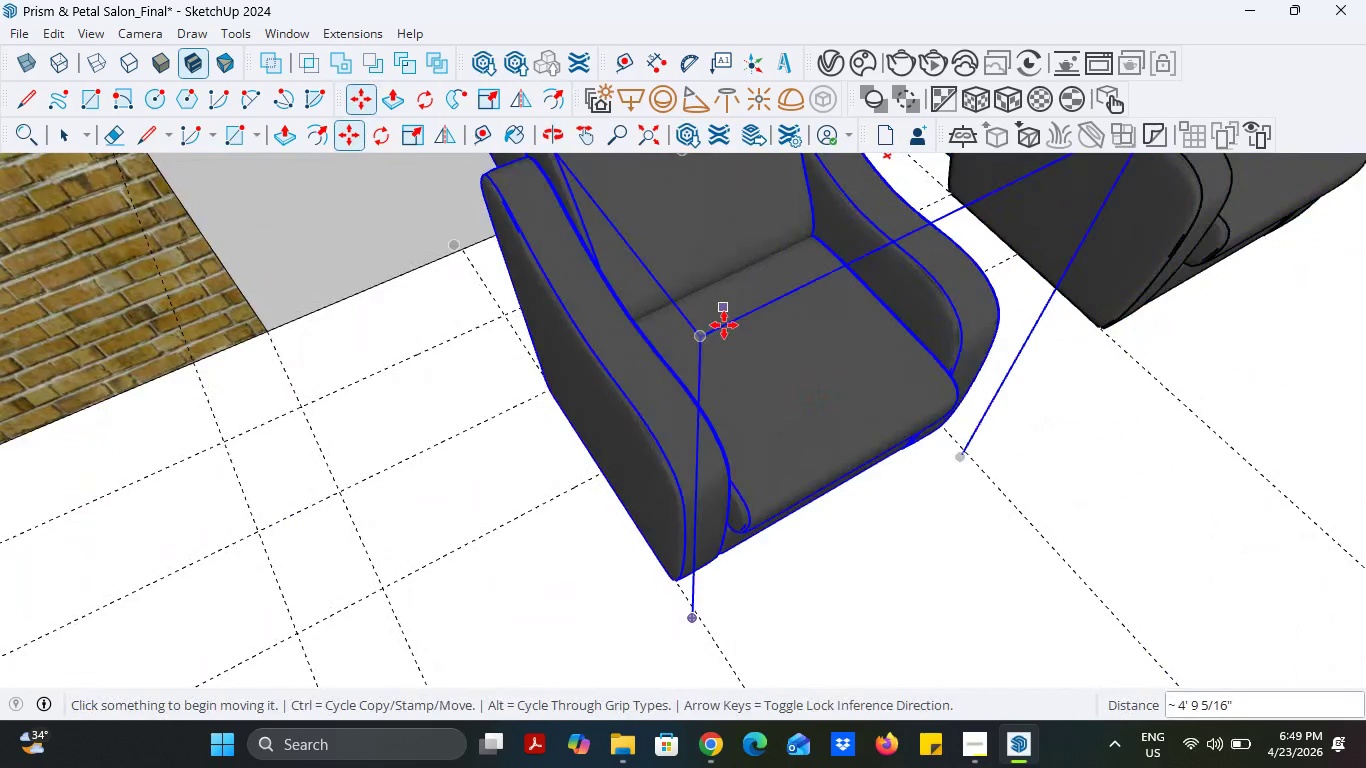 
scroll: coordinate [724, 369], scroll_direction: down, amount: 19.0
 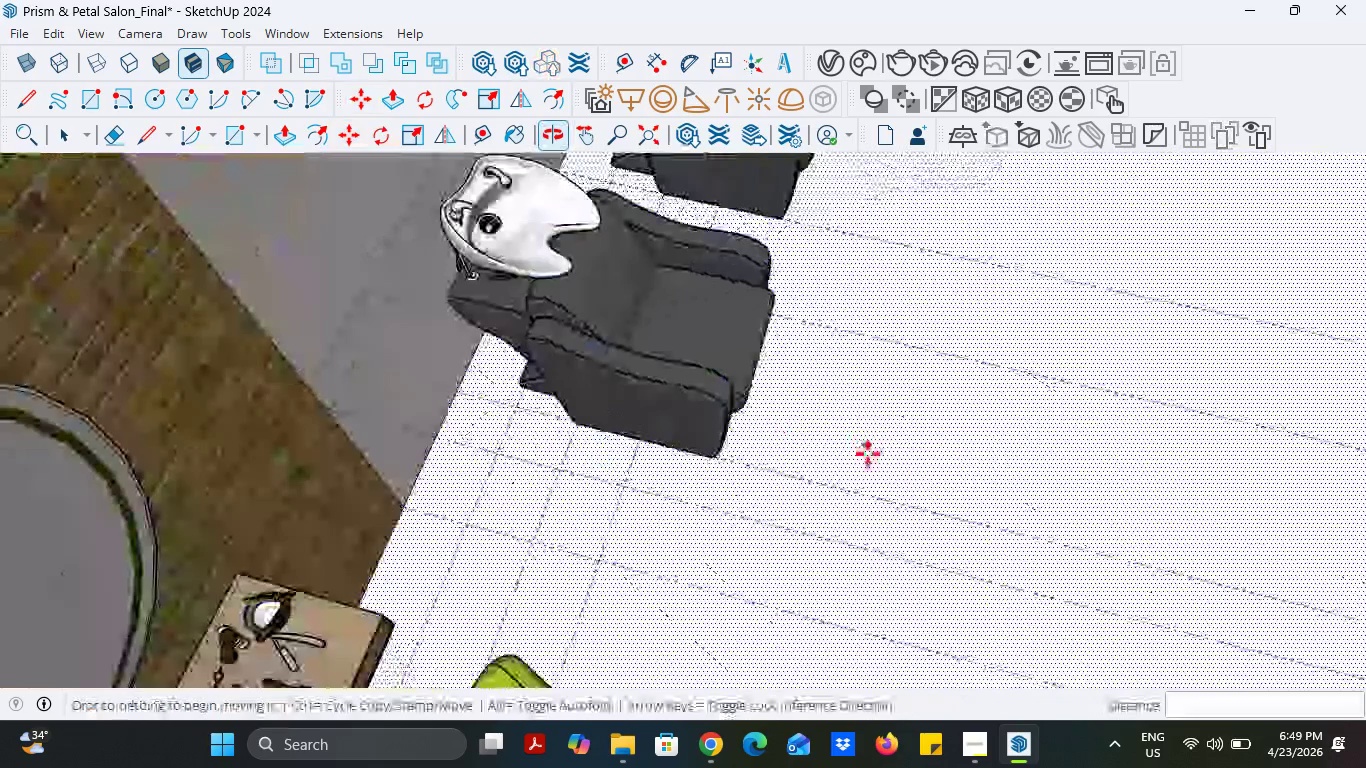 
scroll: coordinate [789, 360], scroll_direction: up, amount: 8.0
 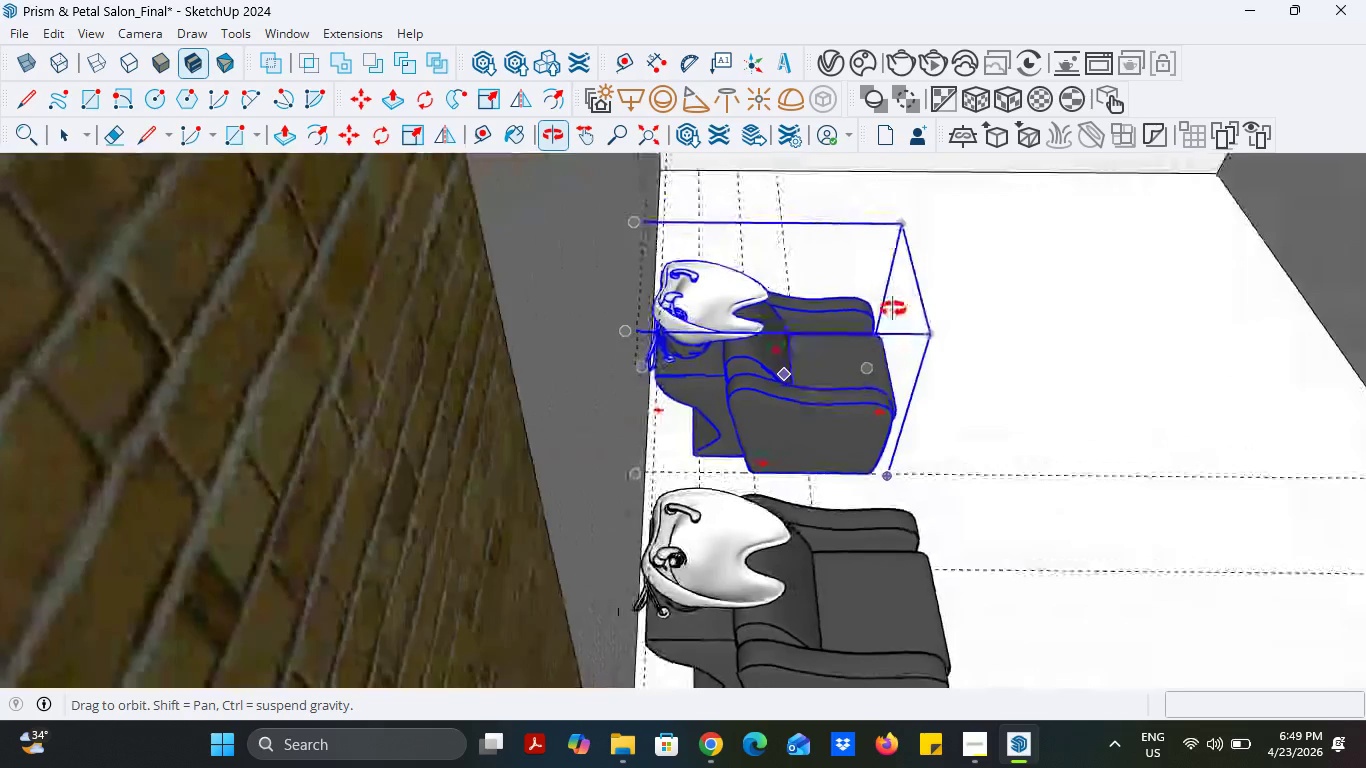 
scroll: coordinate [706, 419], scroll_direction: down, amount: 12.0
 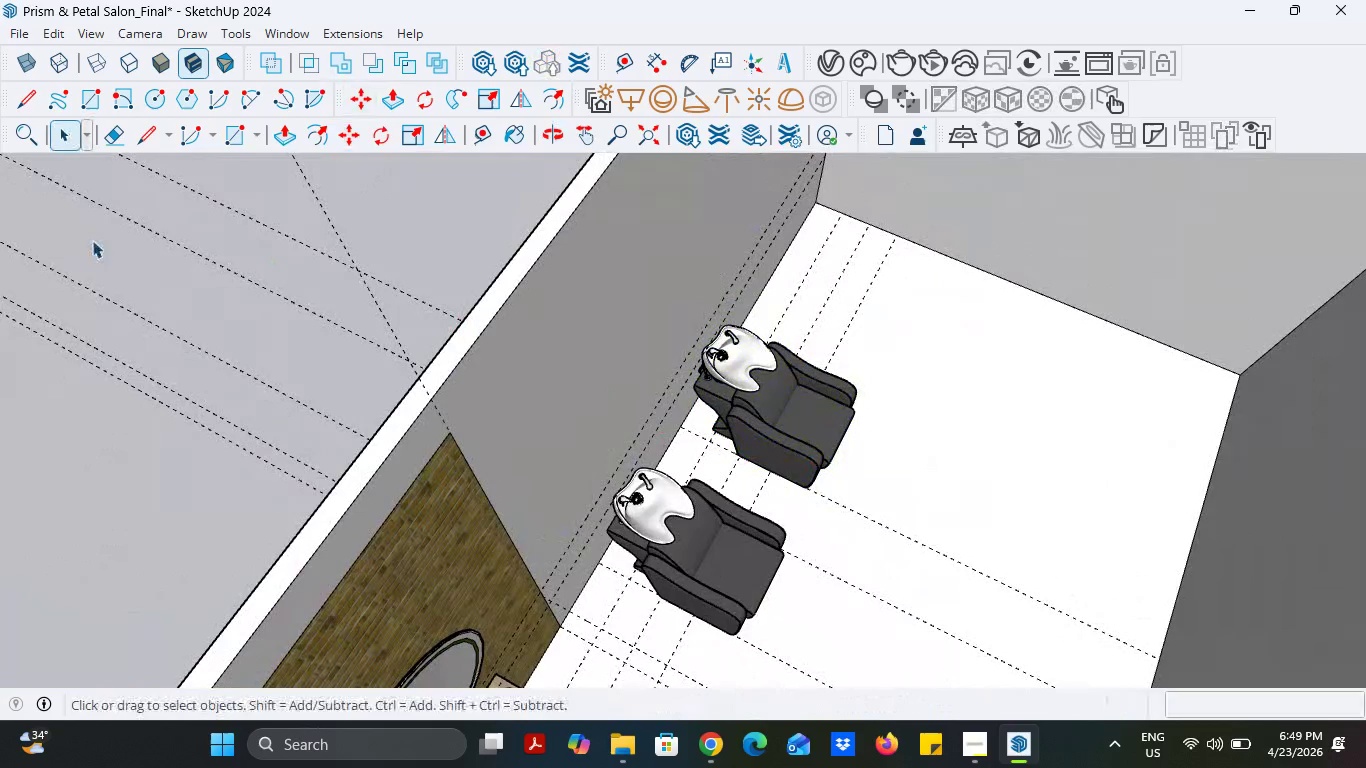 
double_click([105, 291])
 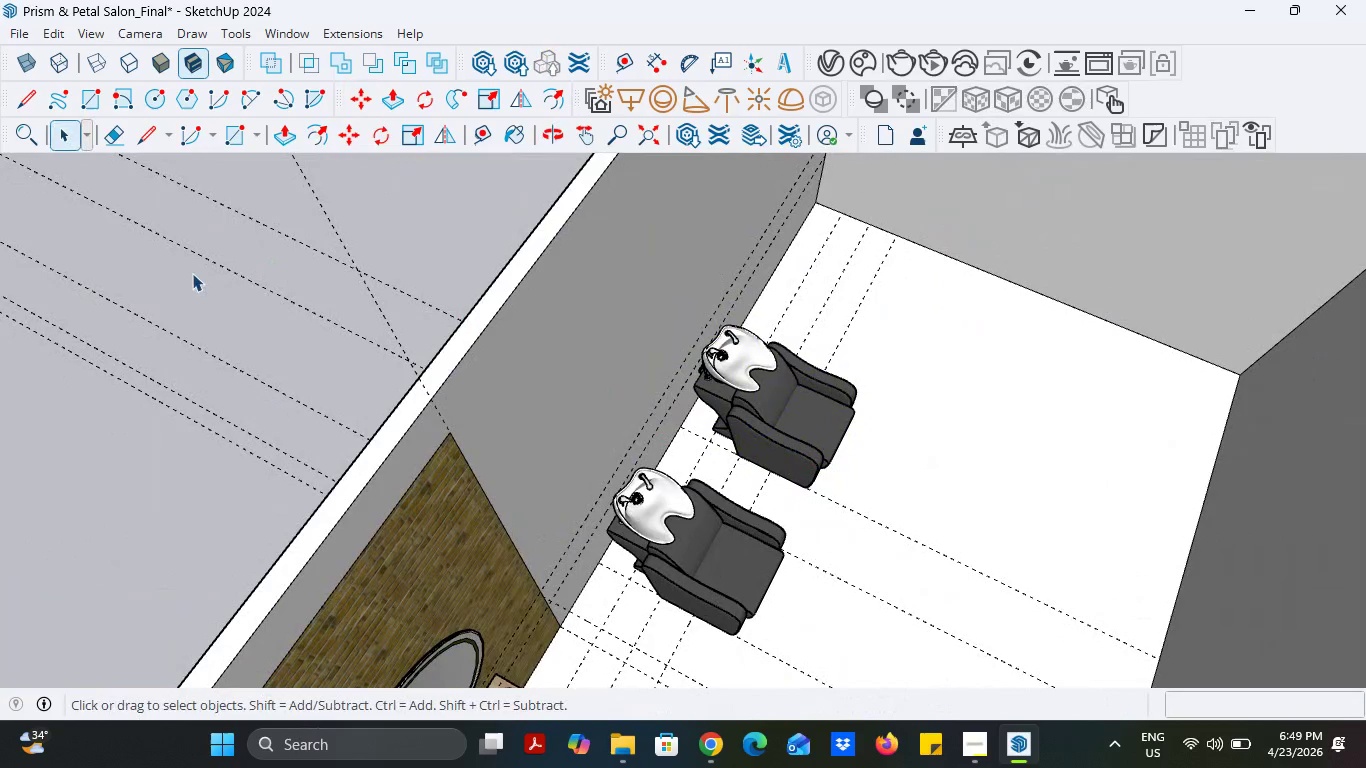 
left_click([195, 273])
 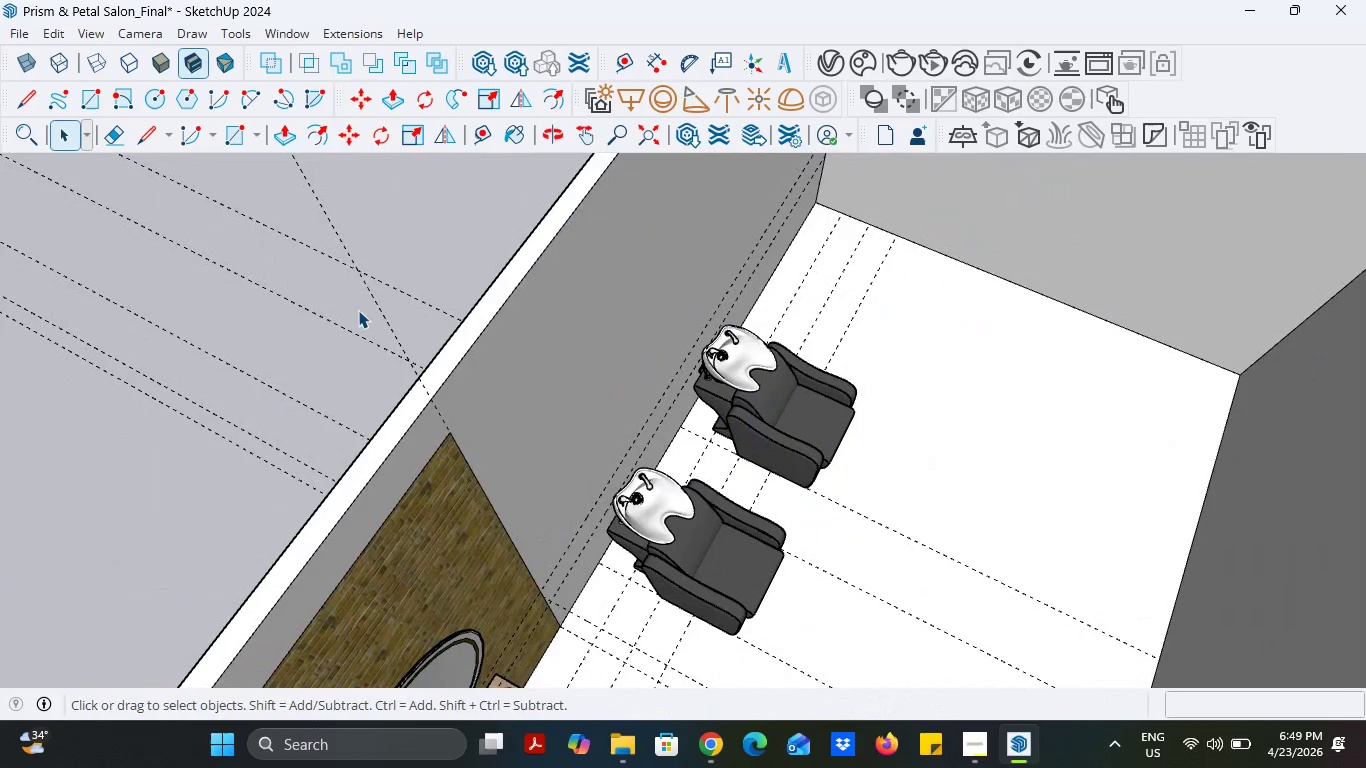 
scroll: coordinate [403, 313], scroll_direction: down, amount: 10.0
 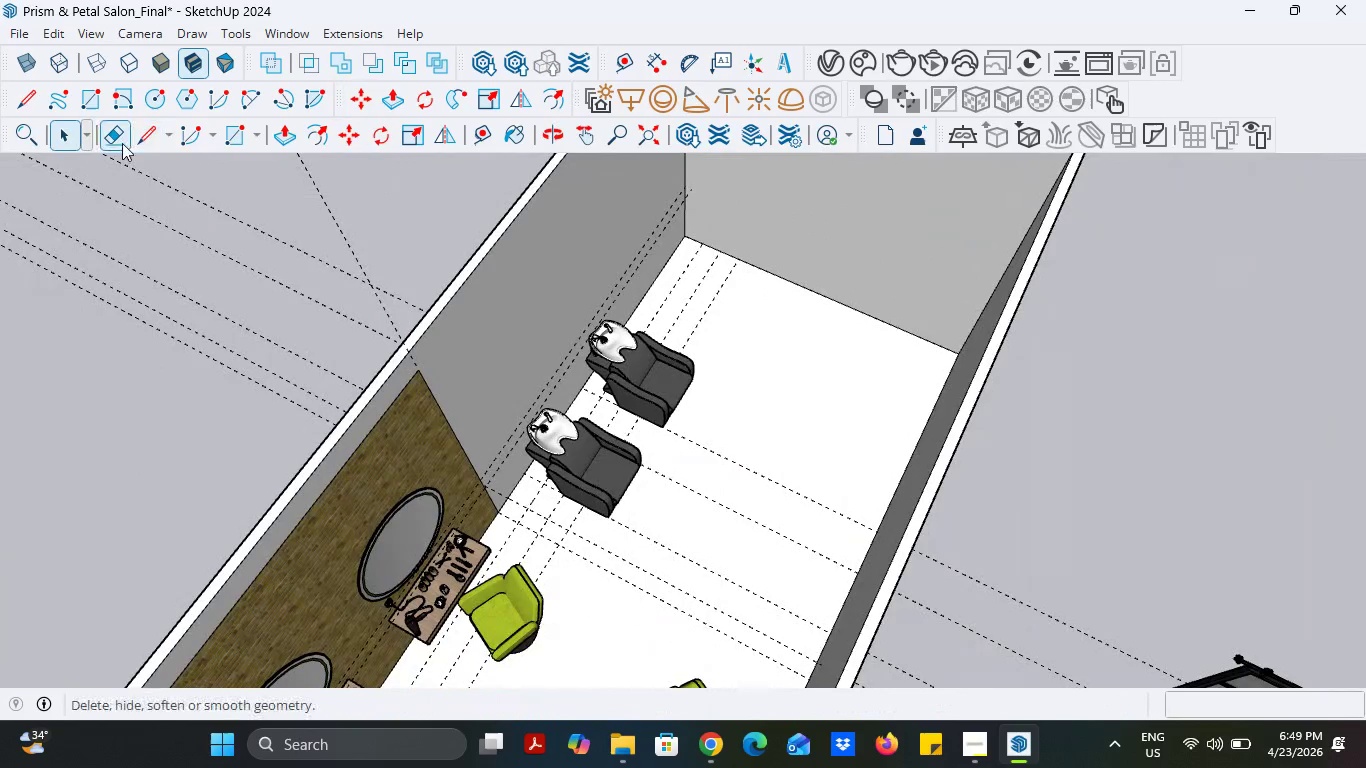 
left_click([120, 136])
 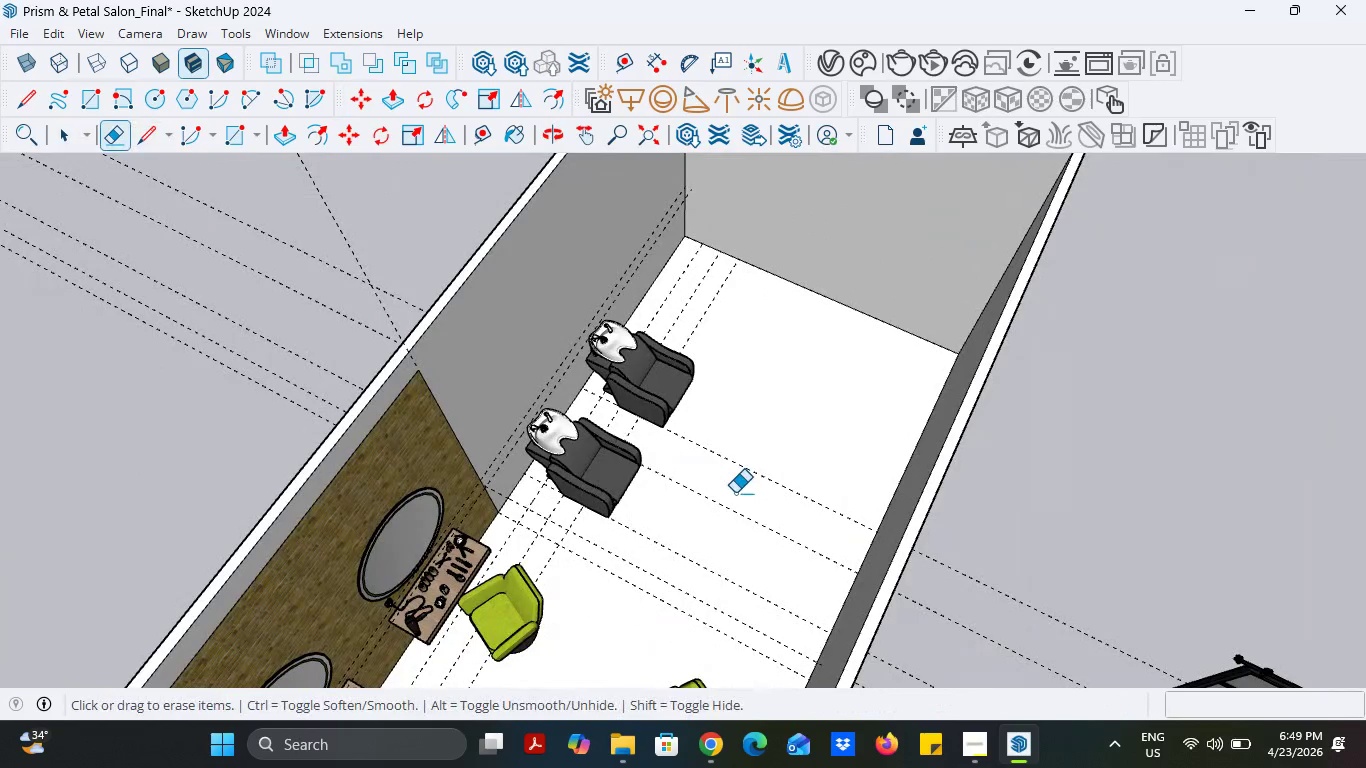 
left_click_drag(start_coordinate=[735, 493], to_coordinate=[598, 596])
 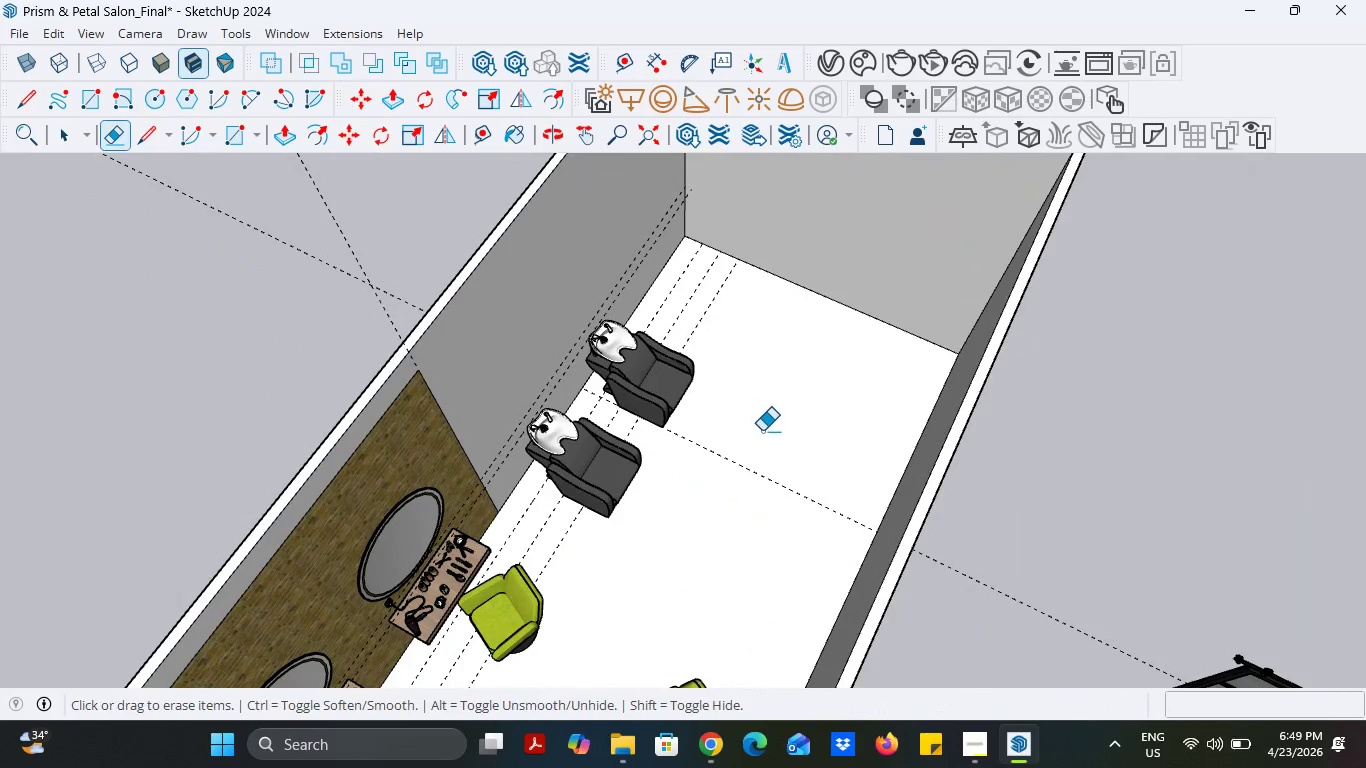 
left_click_drag(start_coordinate=[762, 427], to_coordinate=[727, 501])
 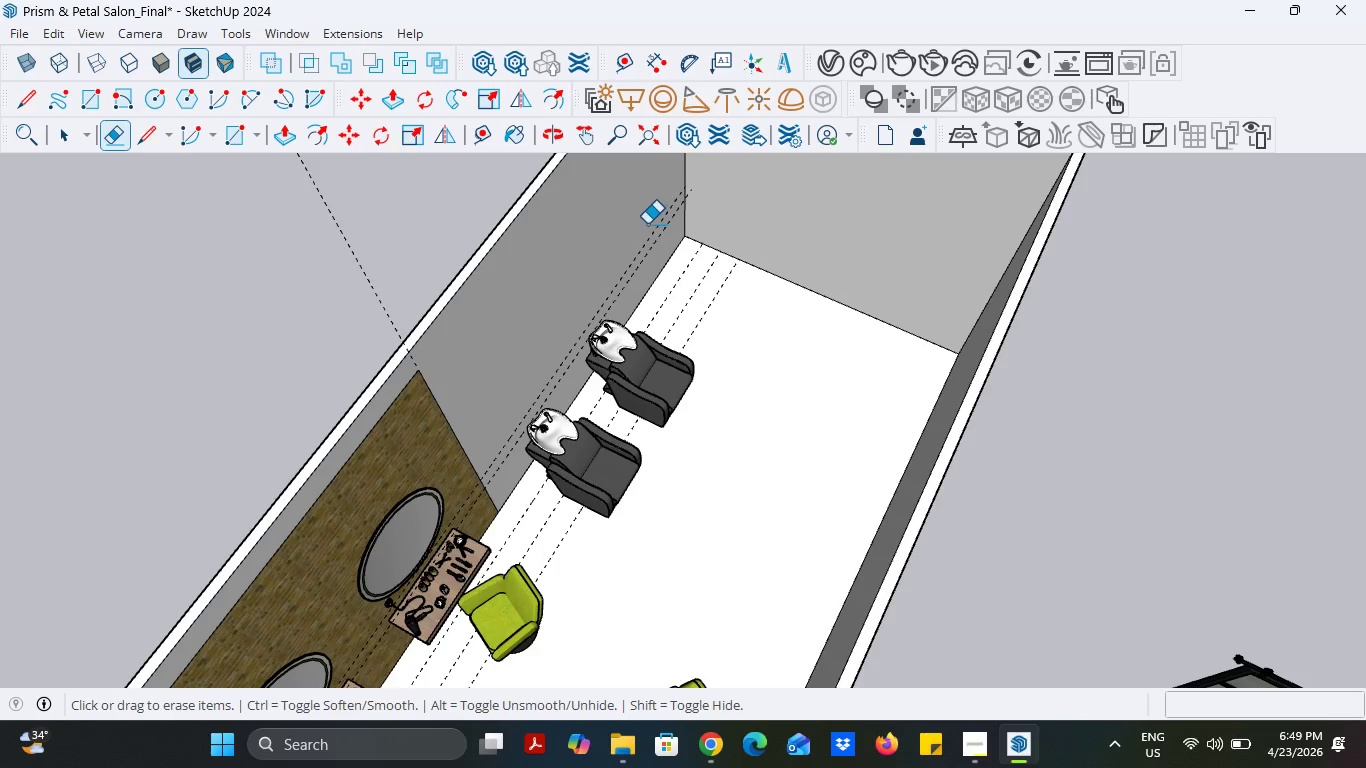 
left_click_drag(start_coordinate=[647, 223], to_coordinate=[653, 247])
 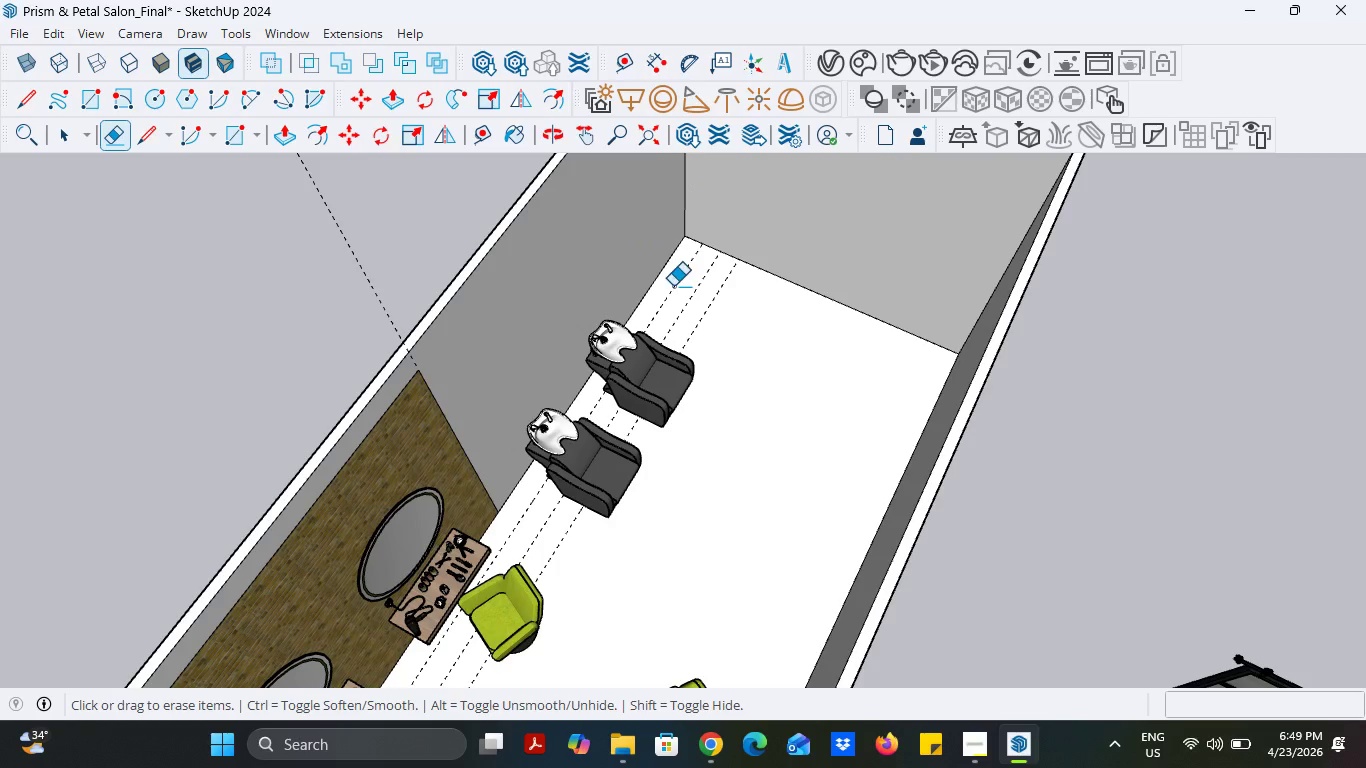 
left_click_drag(start_coordinate=[673, 286], to_coordinate=[736, 326])
 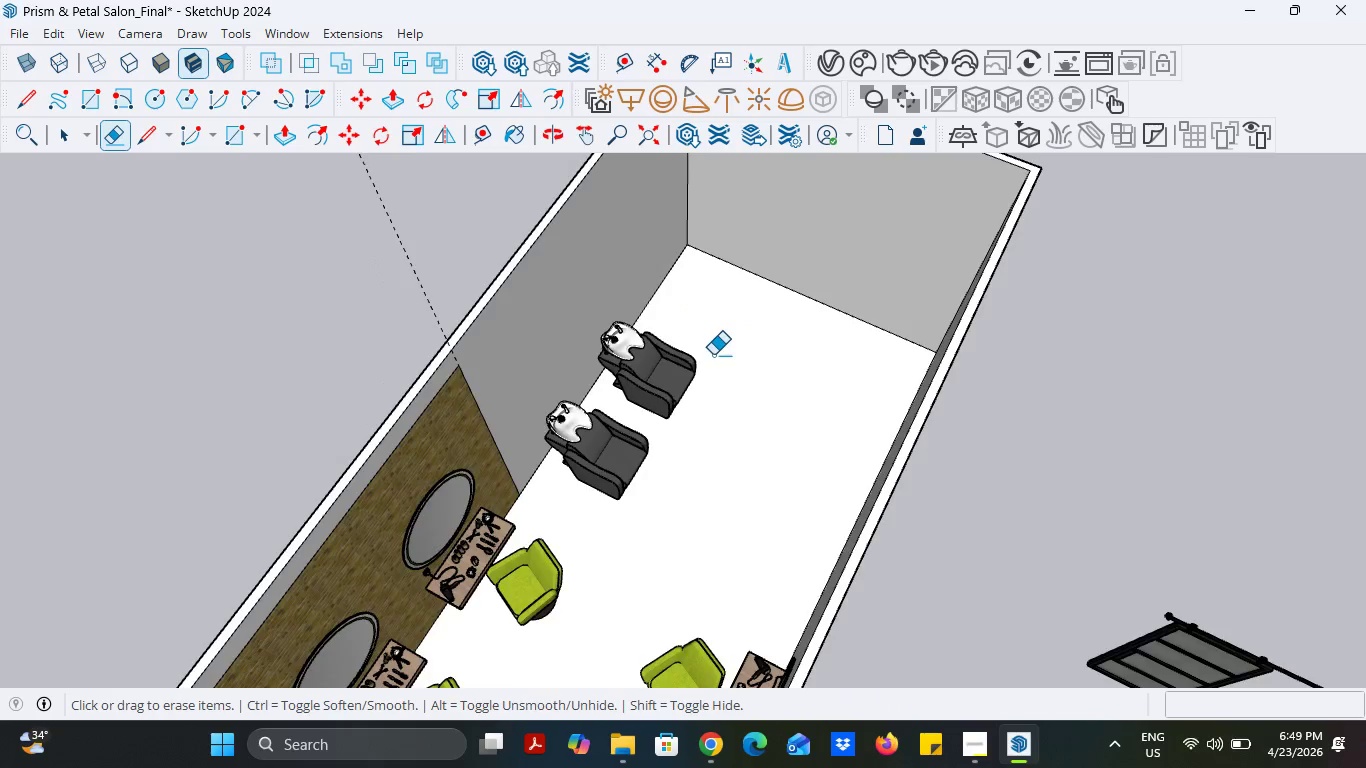 
scroll: coordinate [713, 367], scroll_direction: down, amount: 5.0
 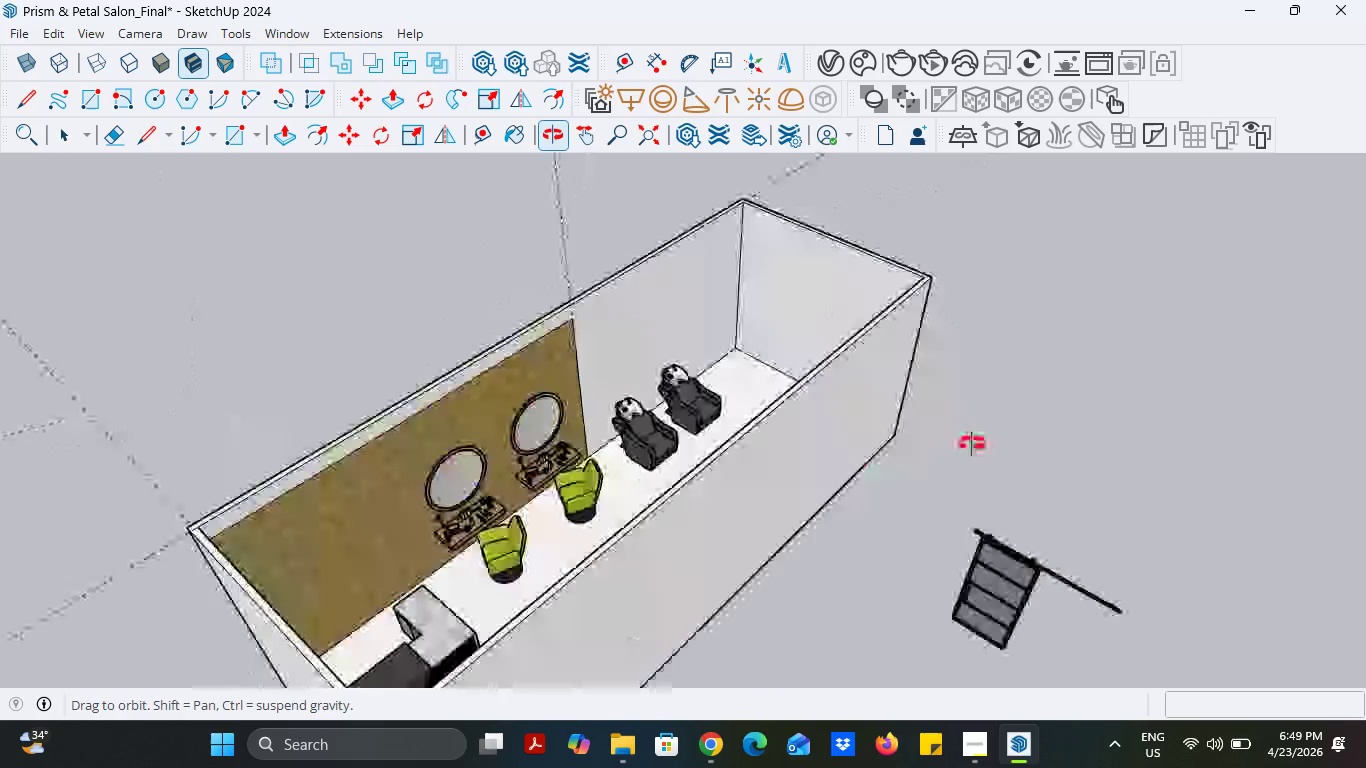 
scroll: coordinate [654, 503], scroll_direction: up, amount: 6.0
 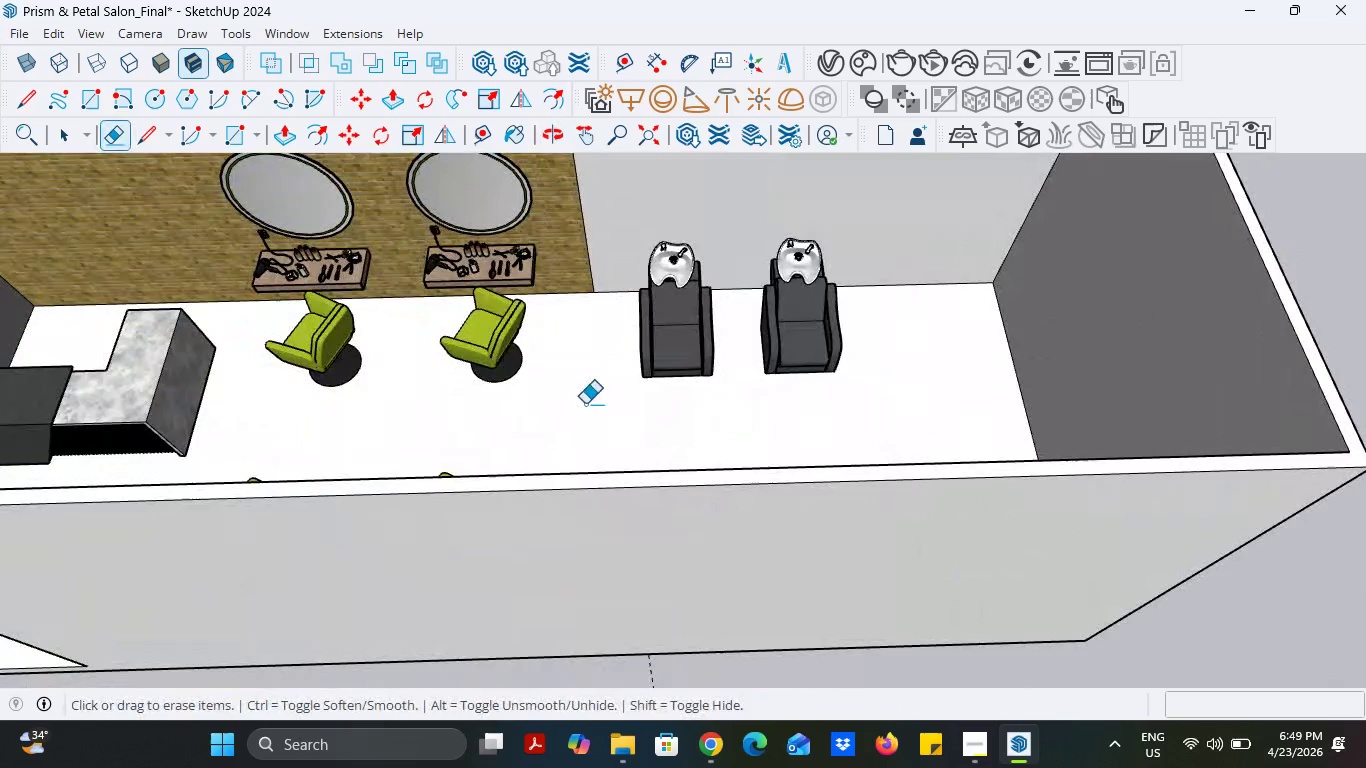 
left_click([719, 738])
 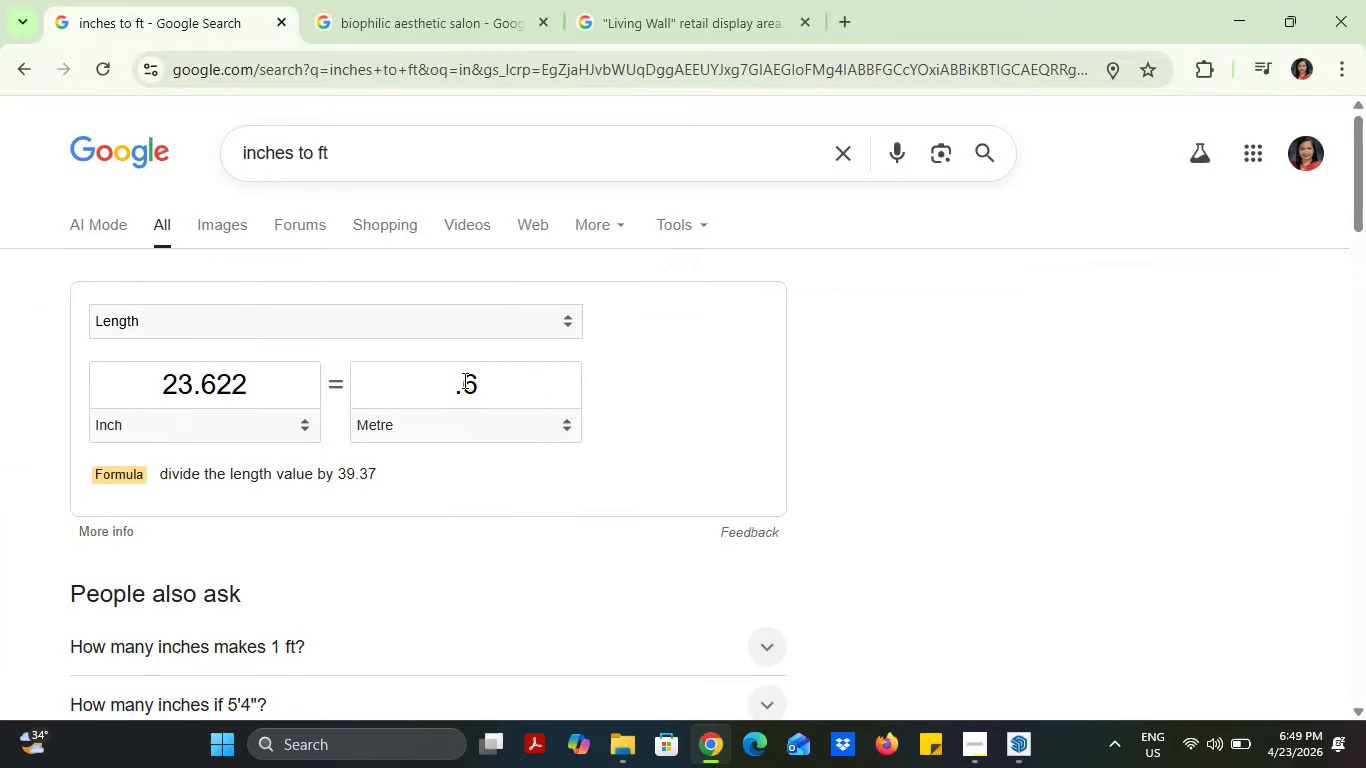 
left_click_drag(start_coordinate=[463, 380], to_coordinate=[499, 384])
 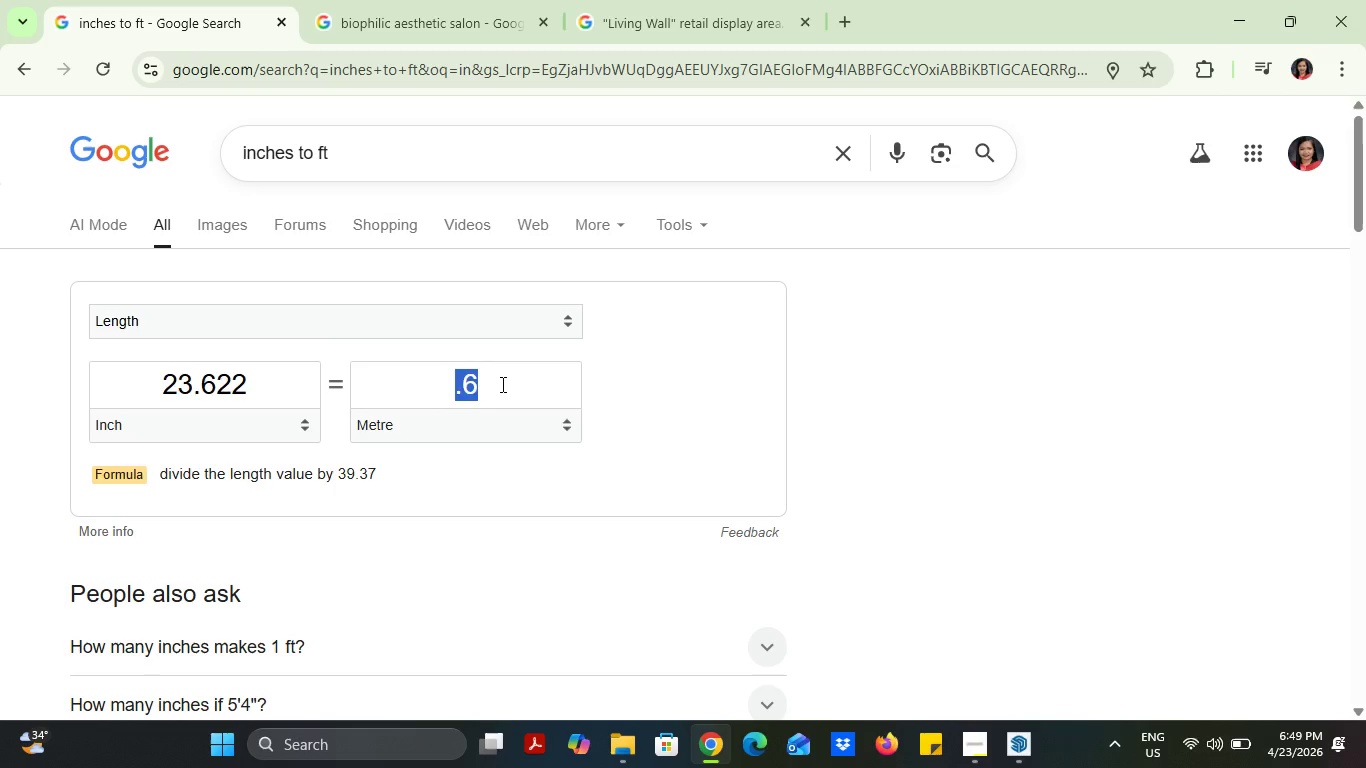 
key(2)